 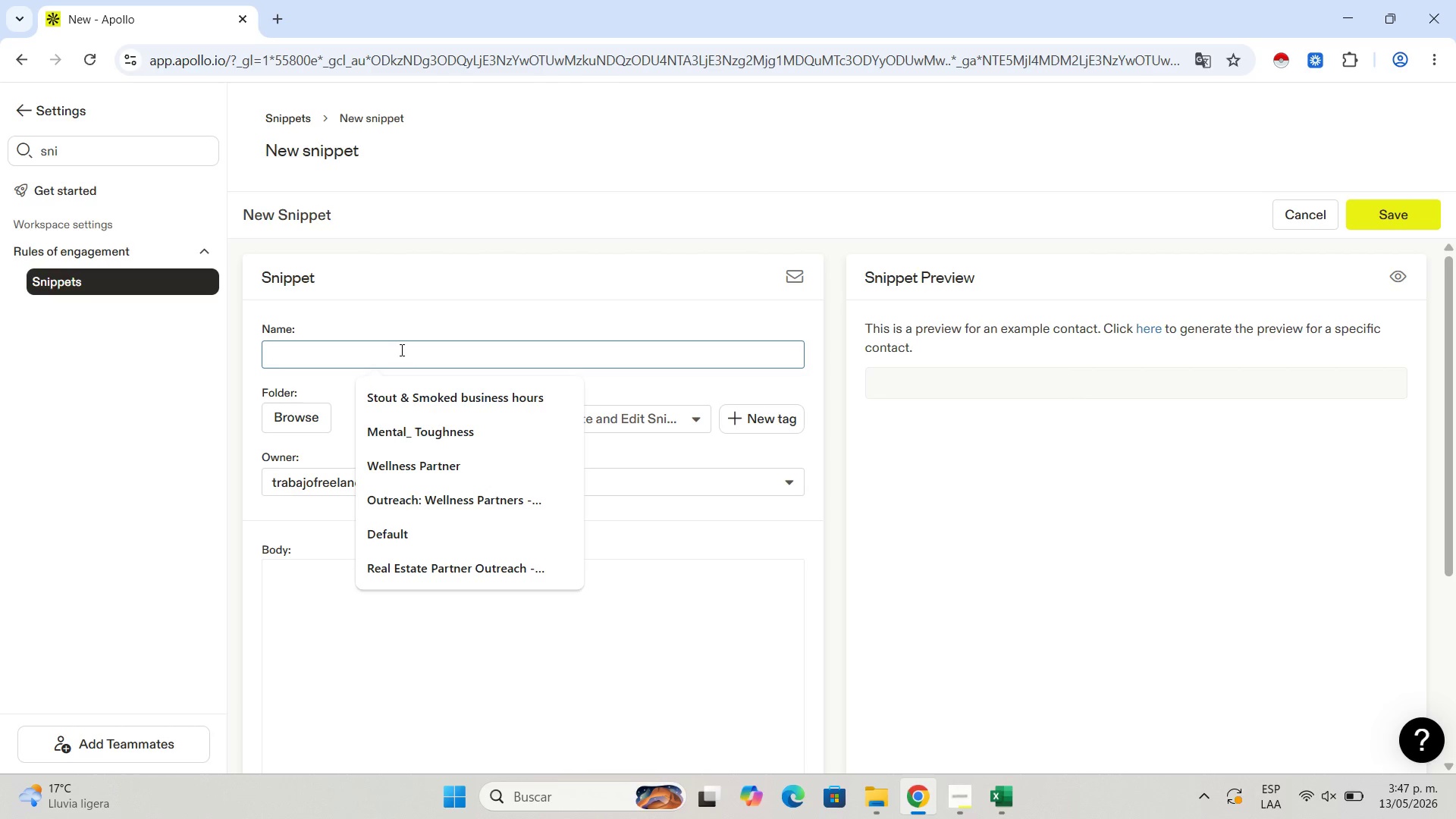 
type(Value_Prop_New_Collection)
 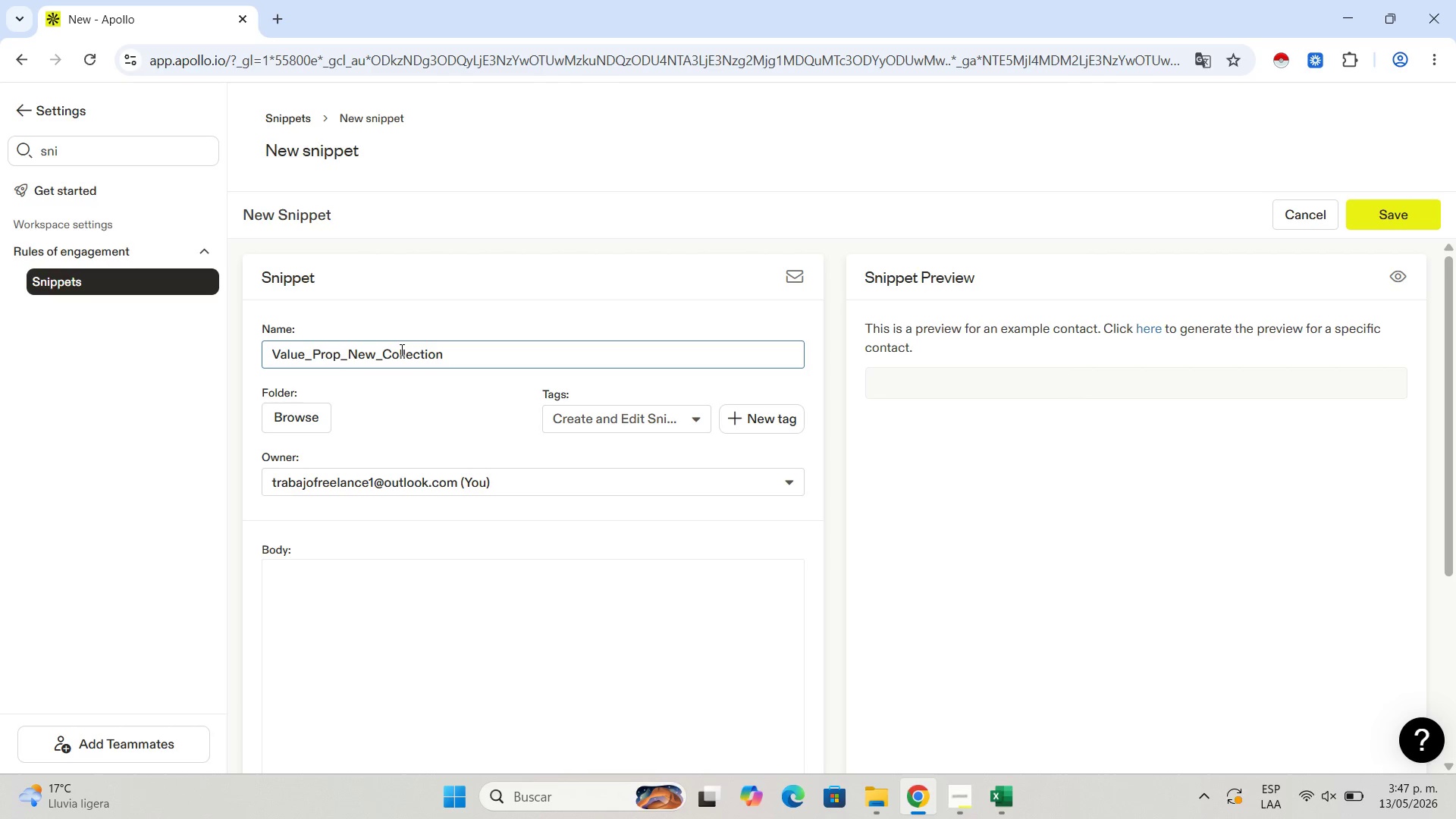 
wait(69.53)
 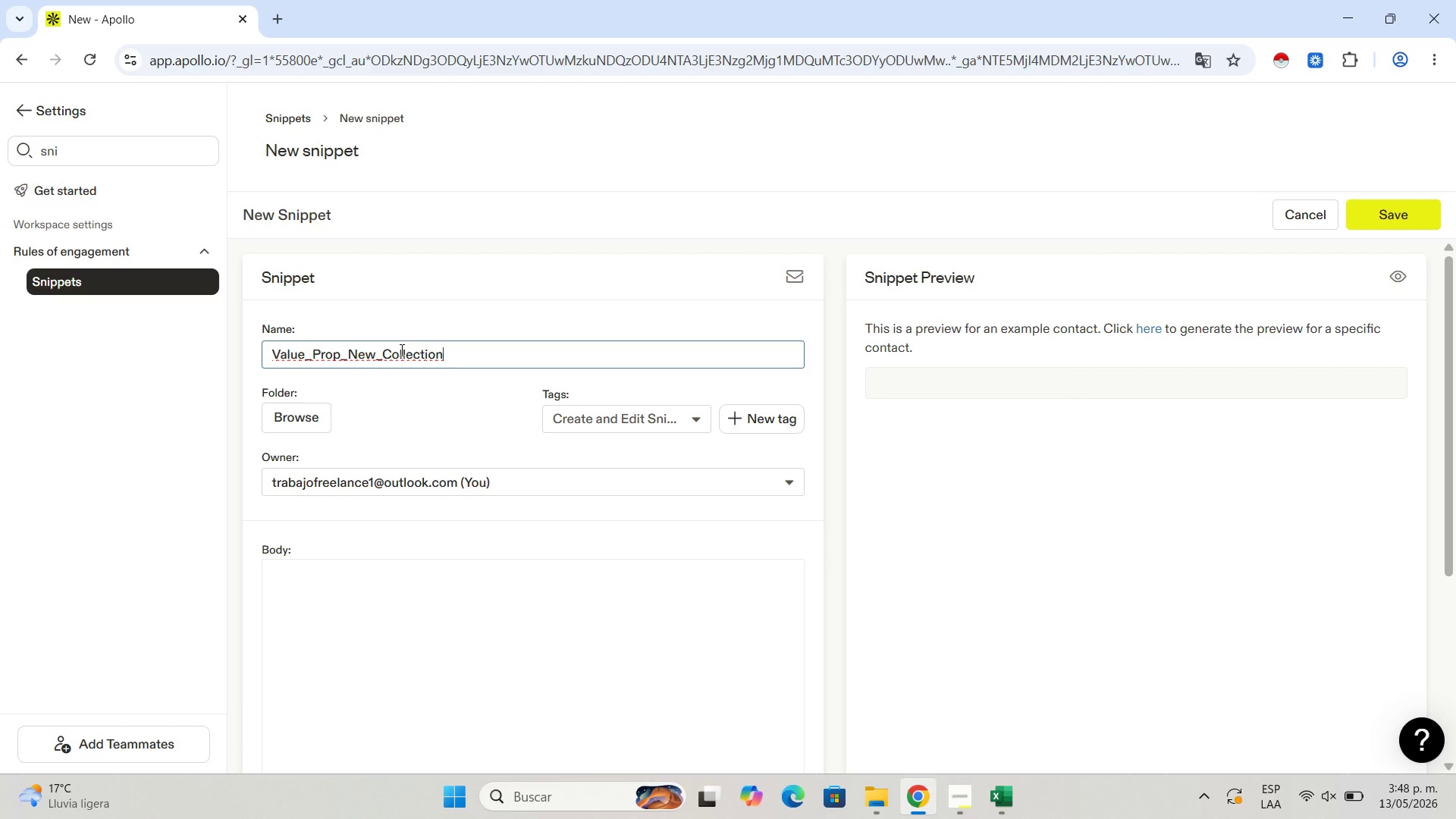 
left_click([420, 577])
 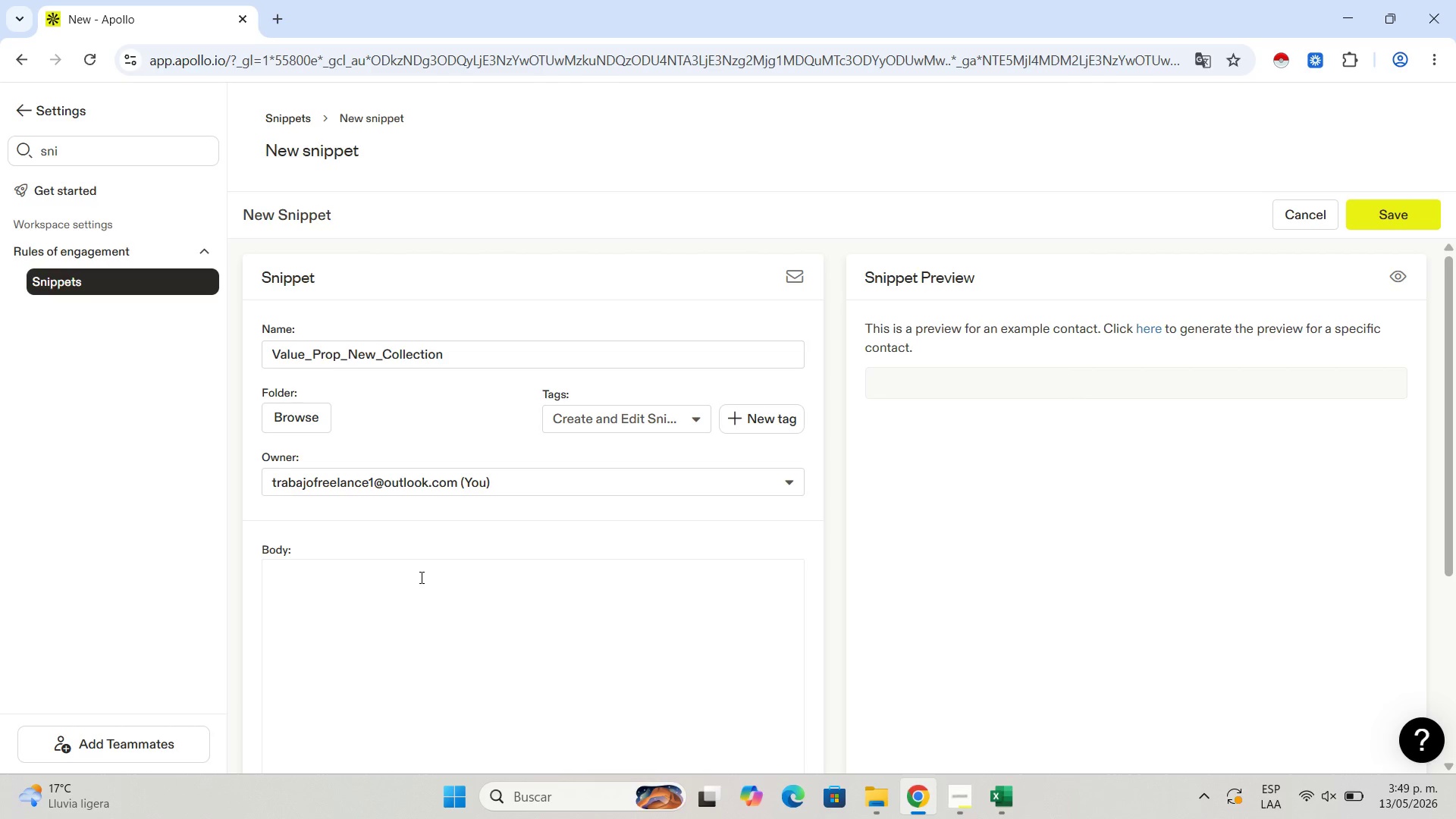 
wait(17.2)
 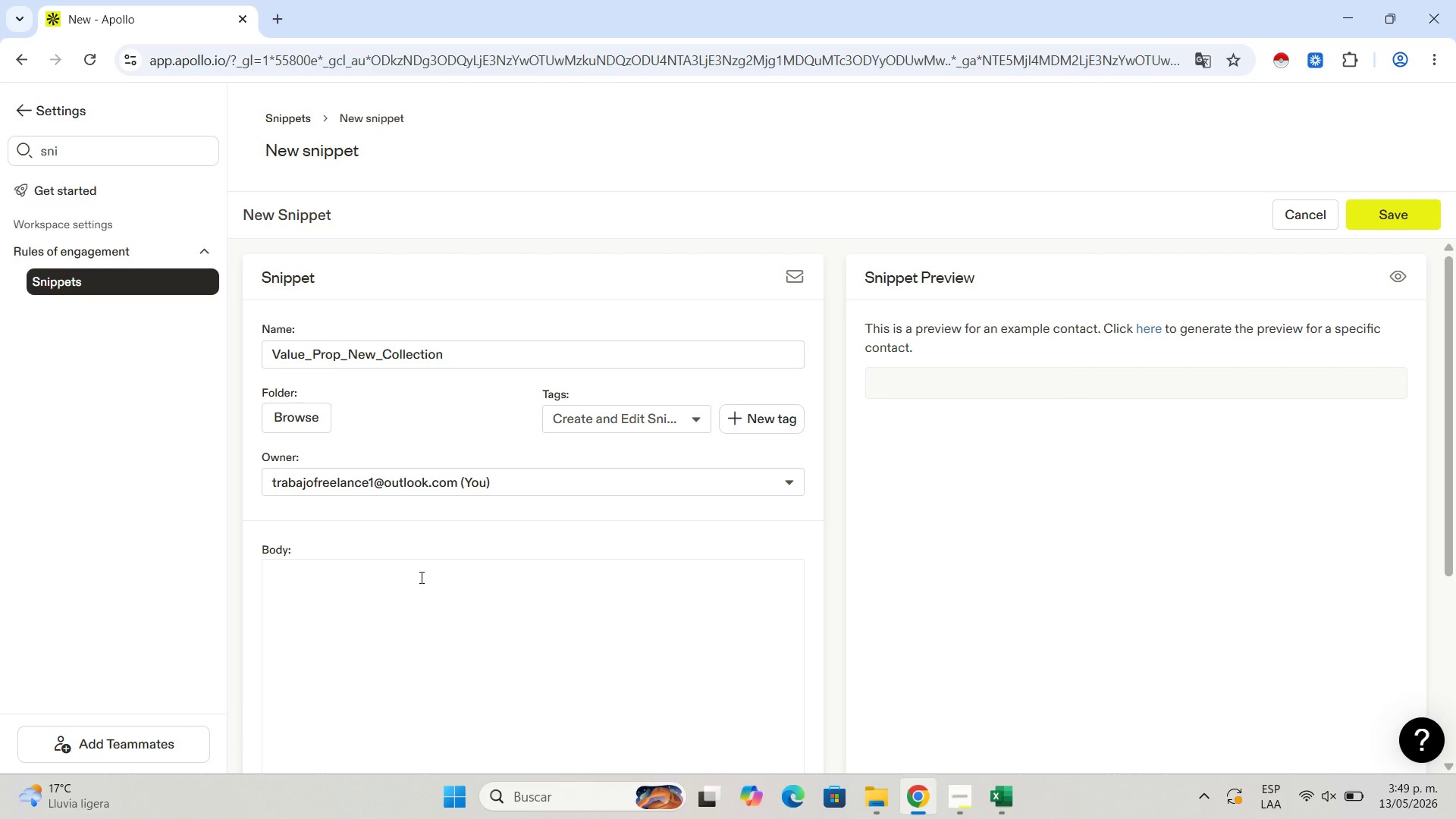 
left_click([420, 577])
 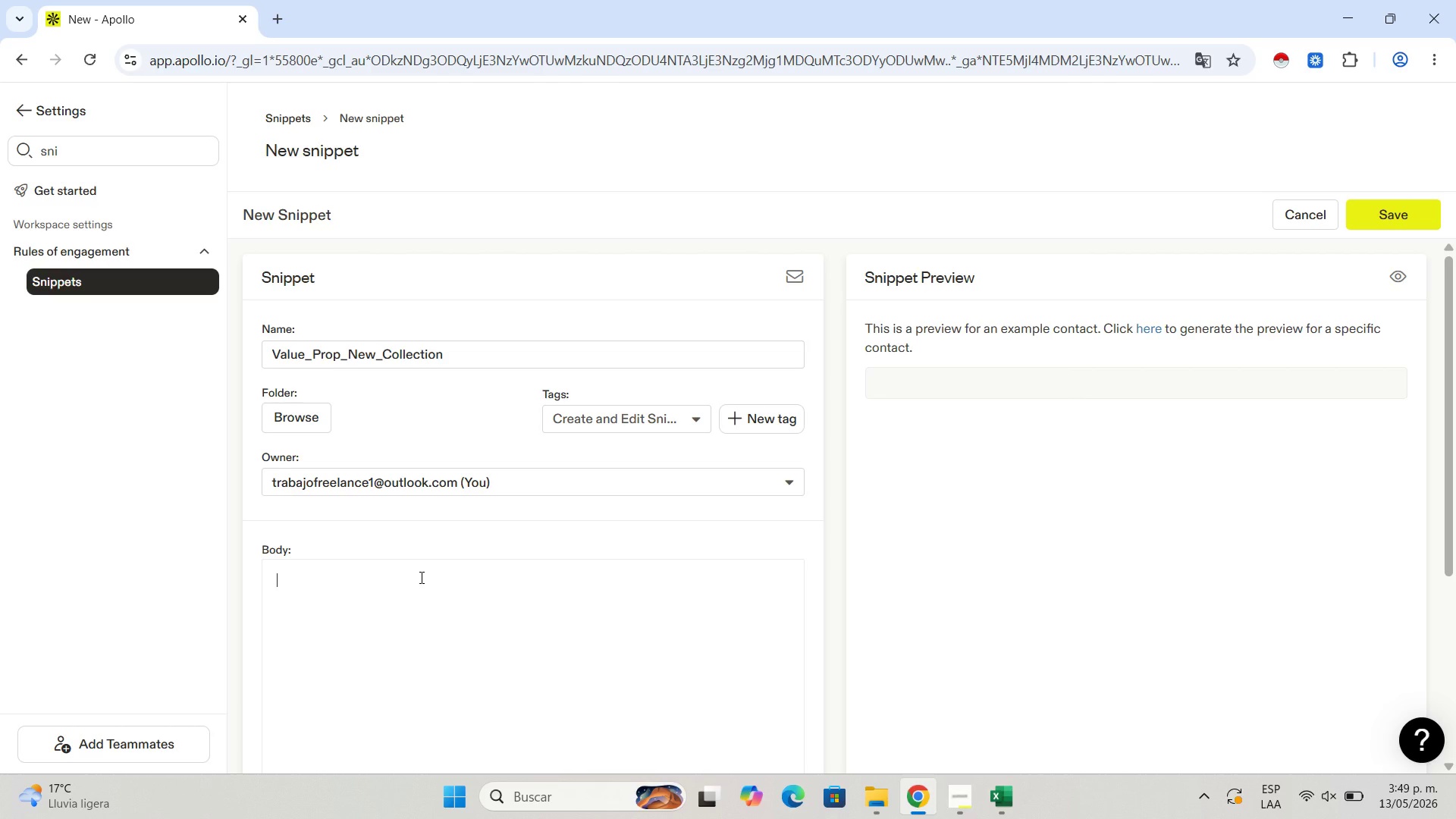 
type(Our )
key(Backspace)
type( )
 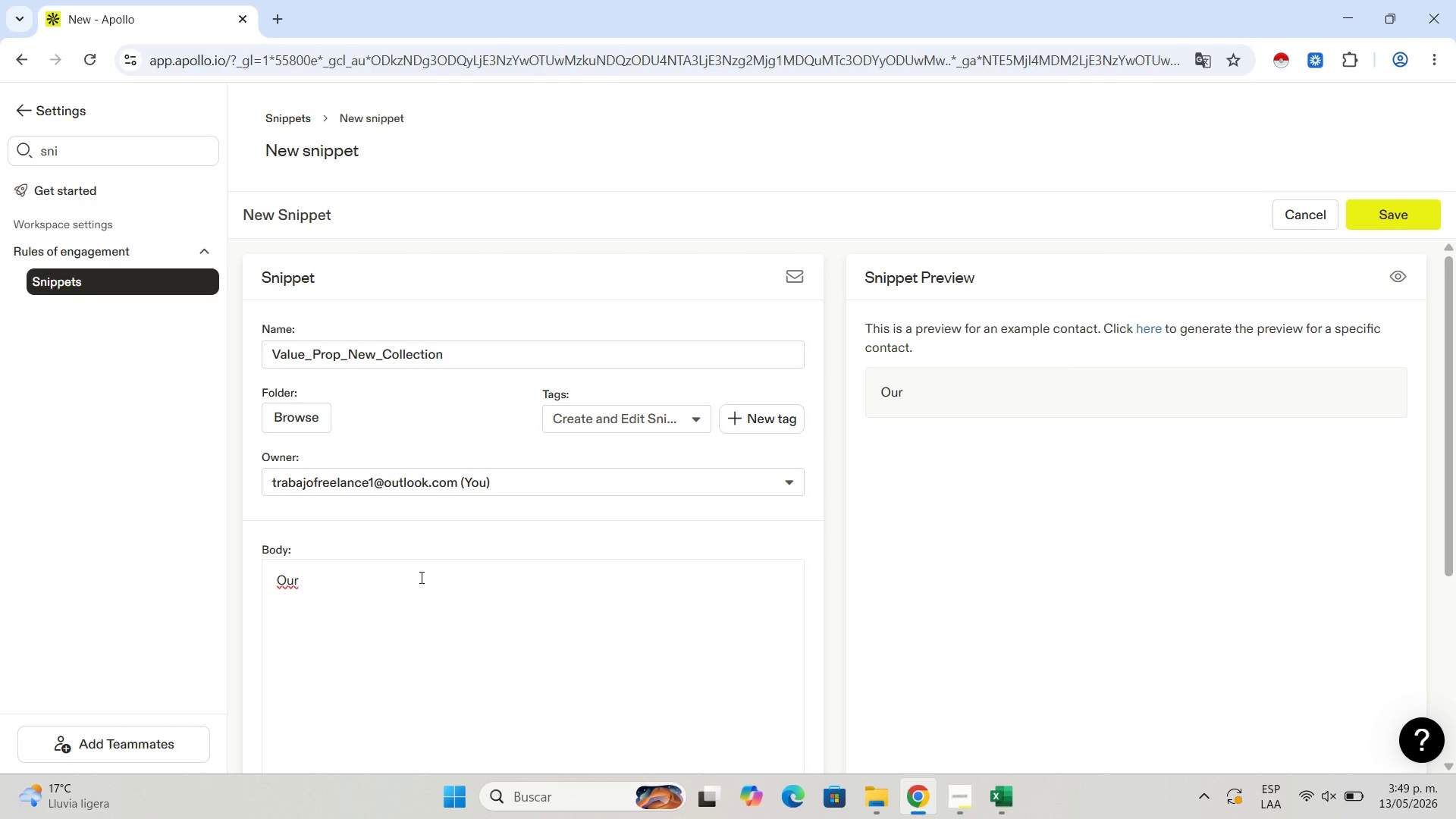 
key(Shift+ShiftLeft)
 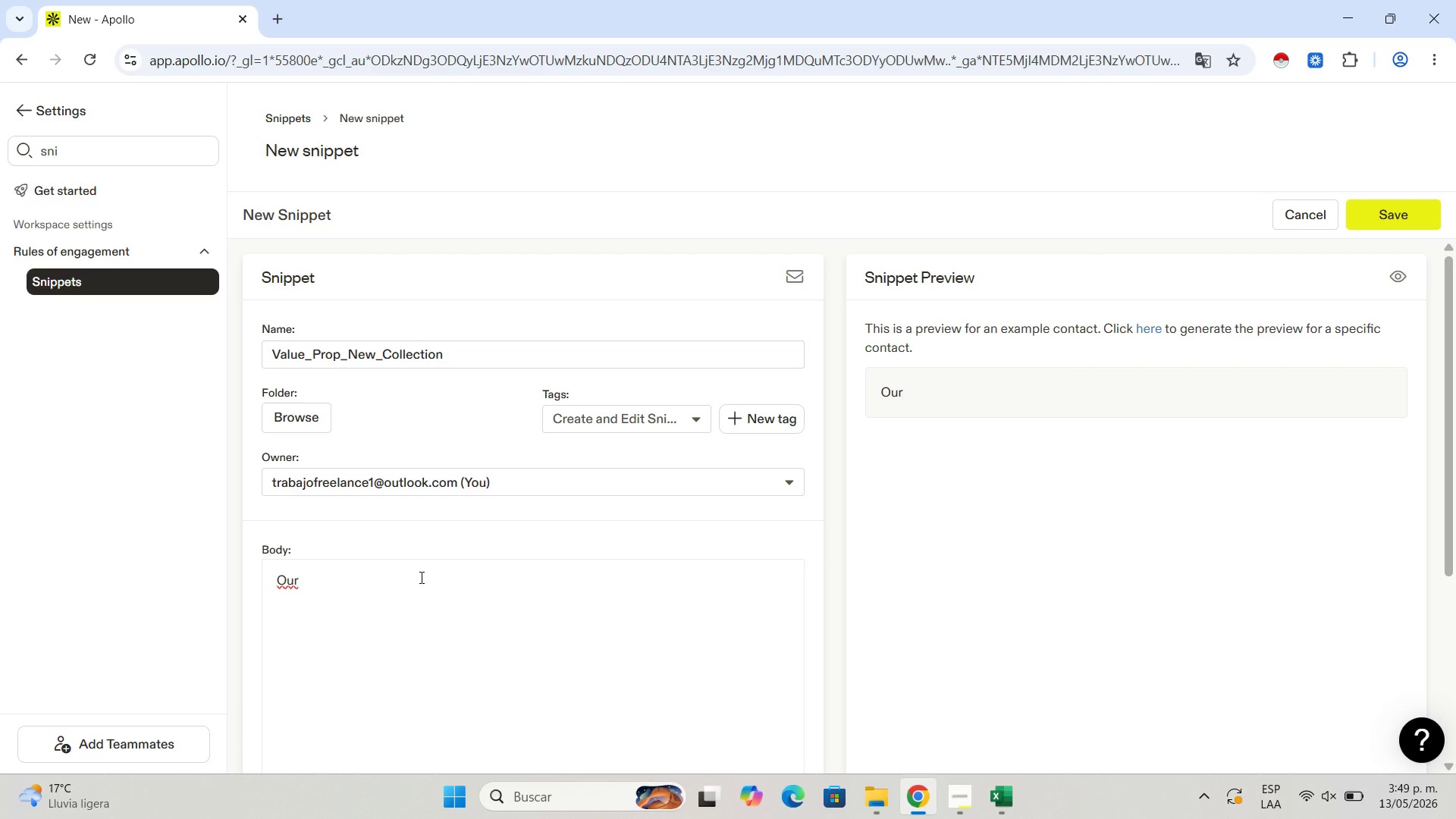 
wait(7.8)
 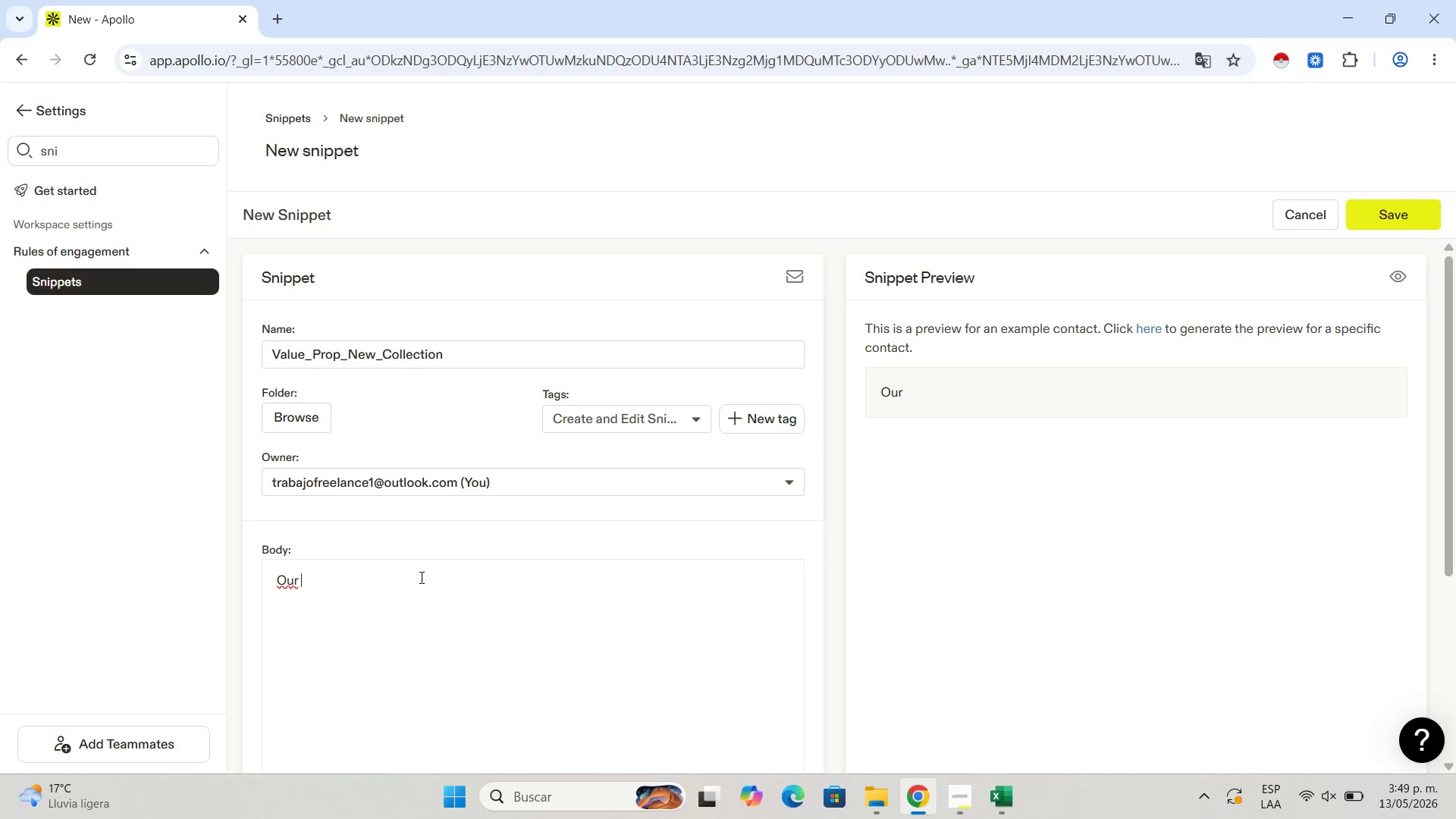 
hold_key(key=ShiftLeft, duration=0.53)
 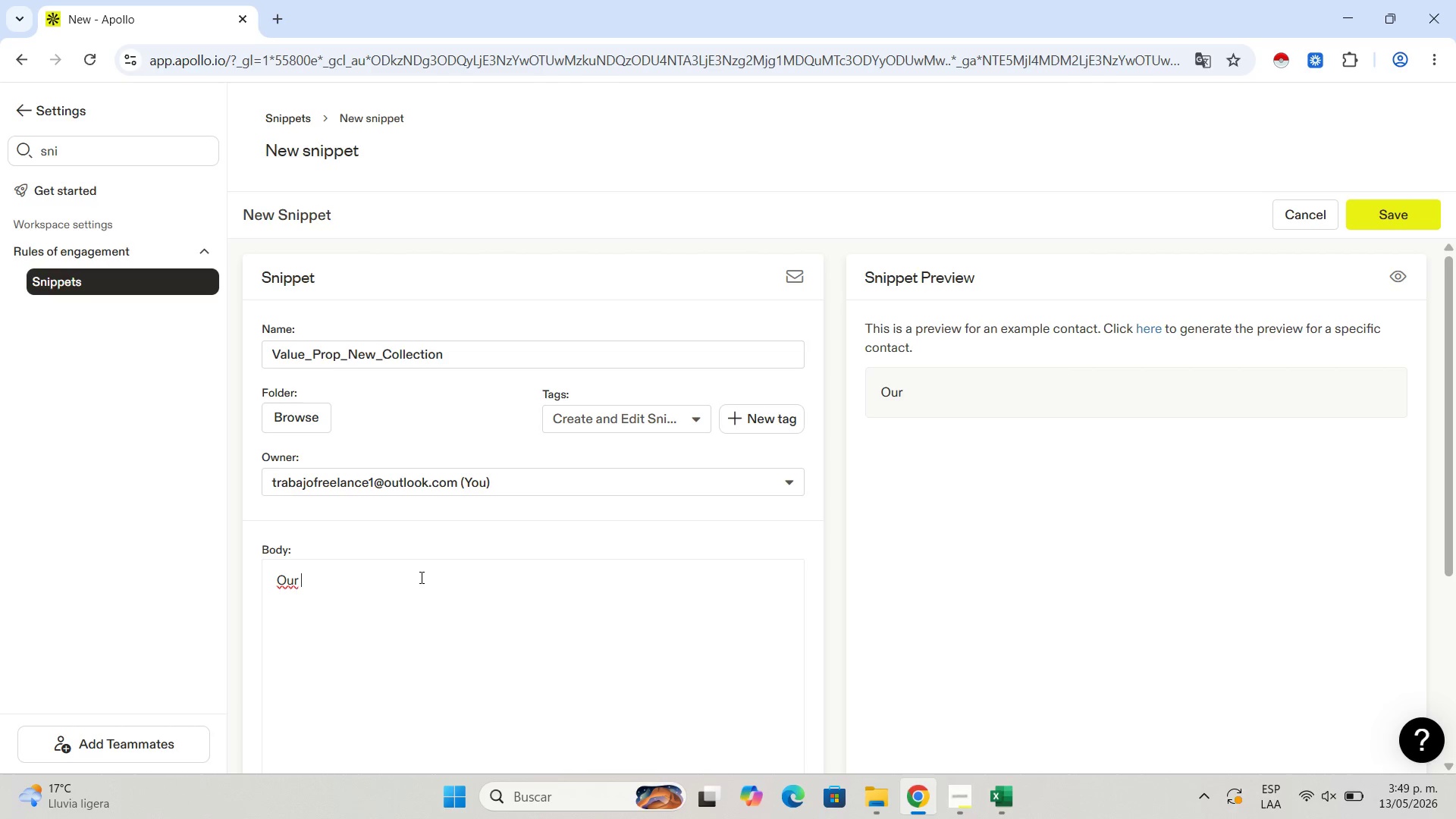 
type(@New Coleection@)
 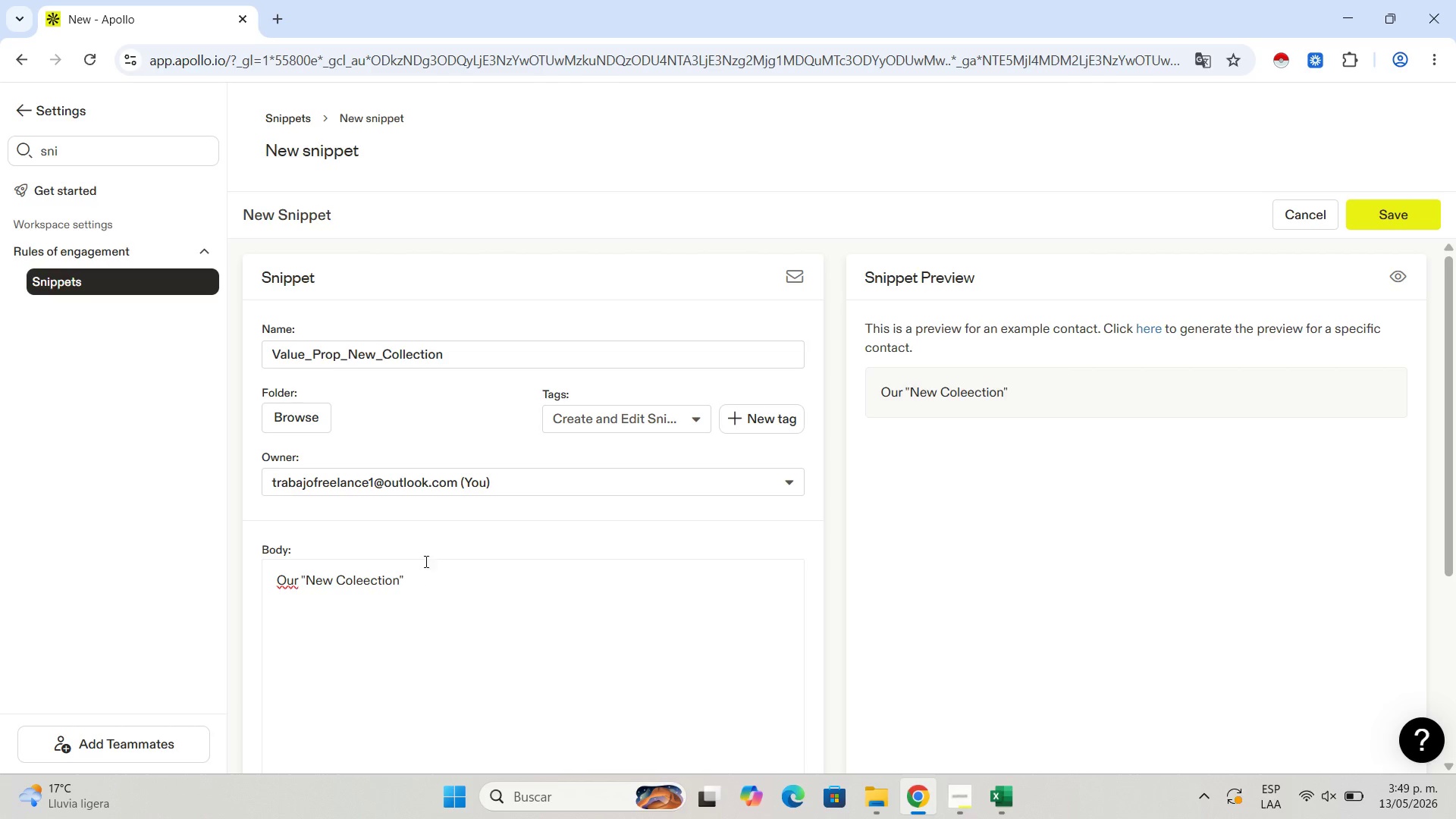 
left_click([362, 576])
 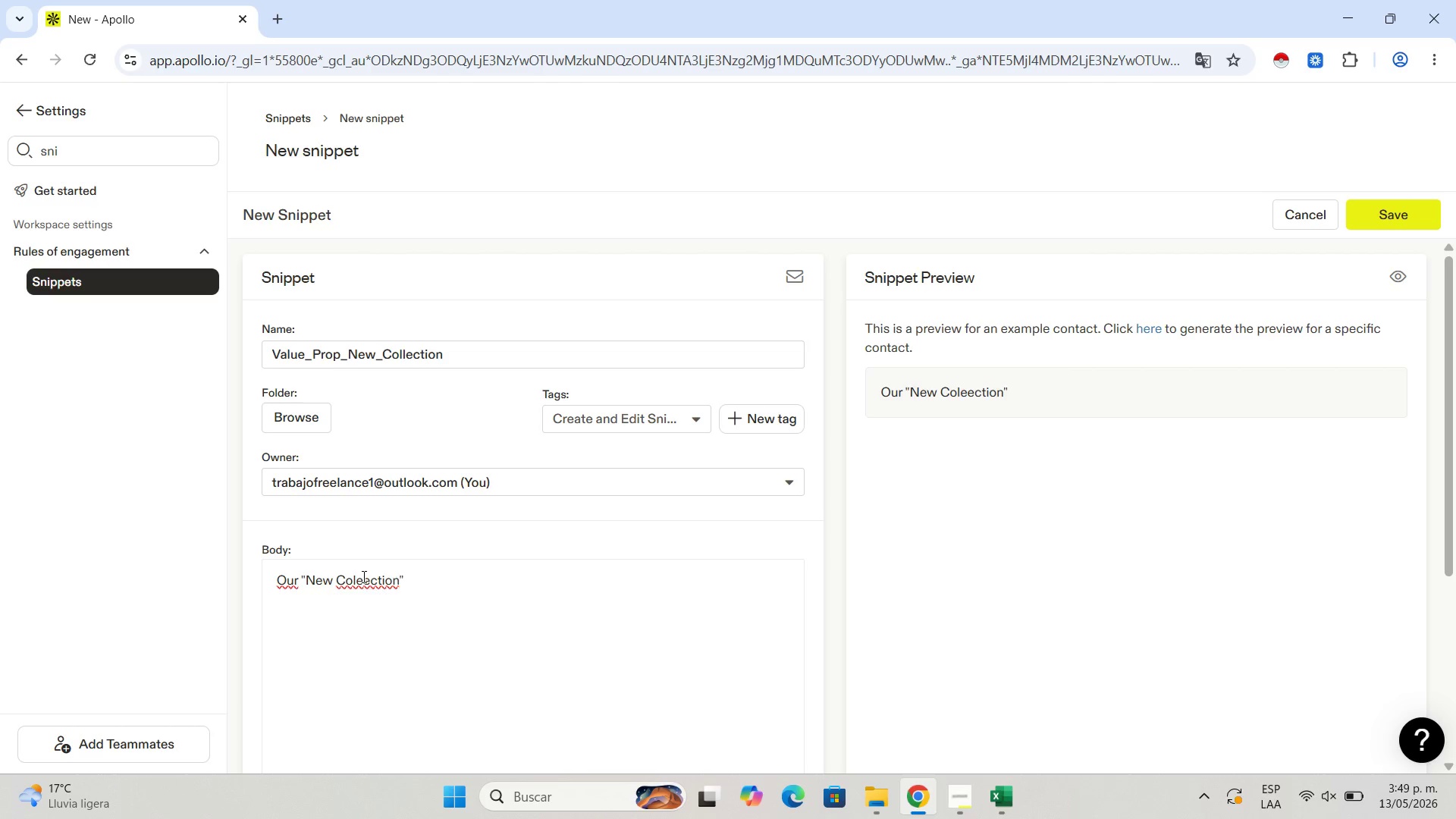 
key(Backspace)
 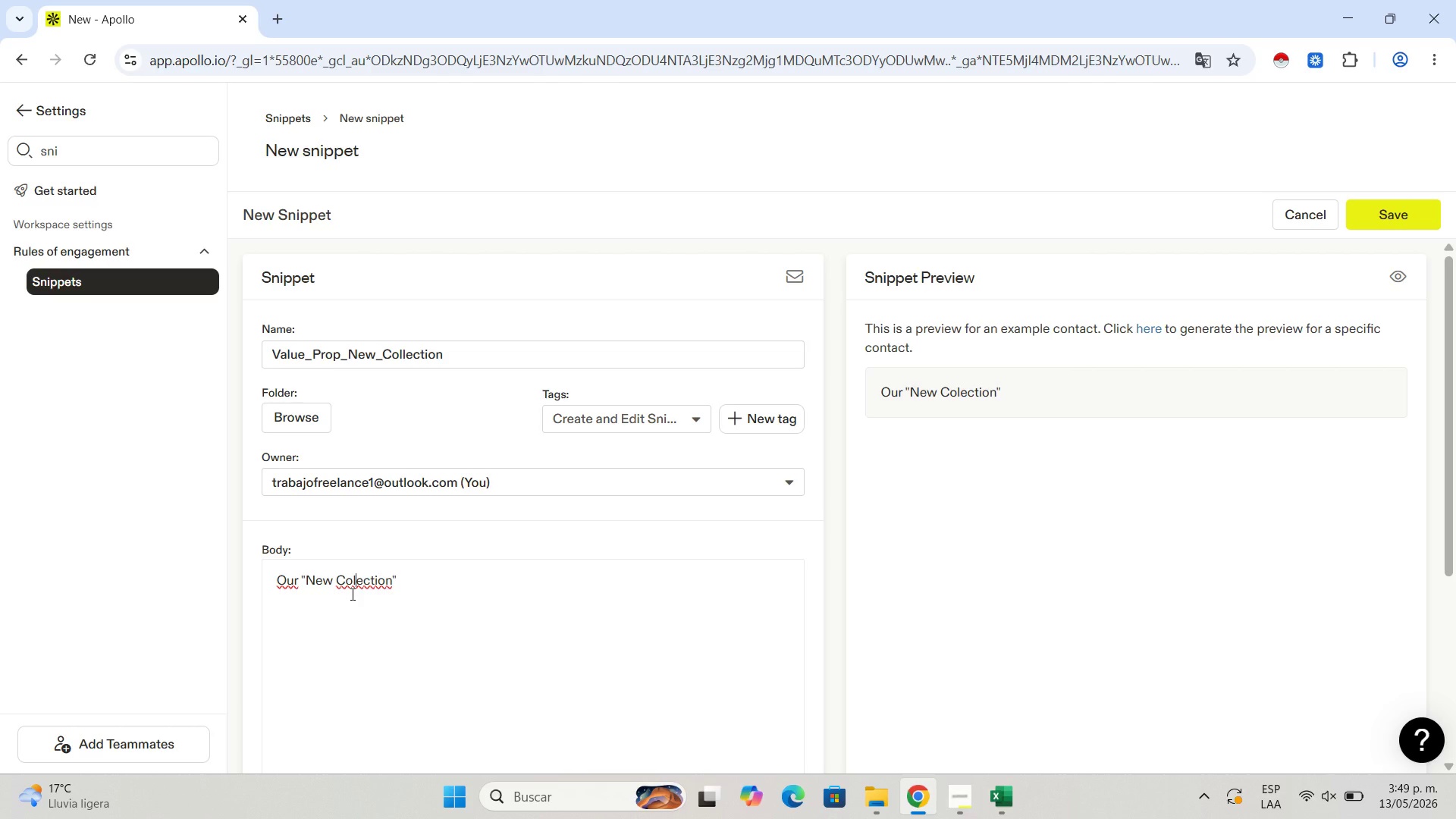 
key(L)
 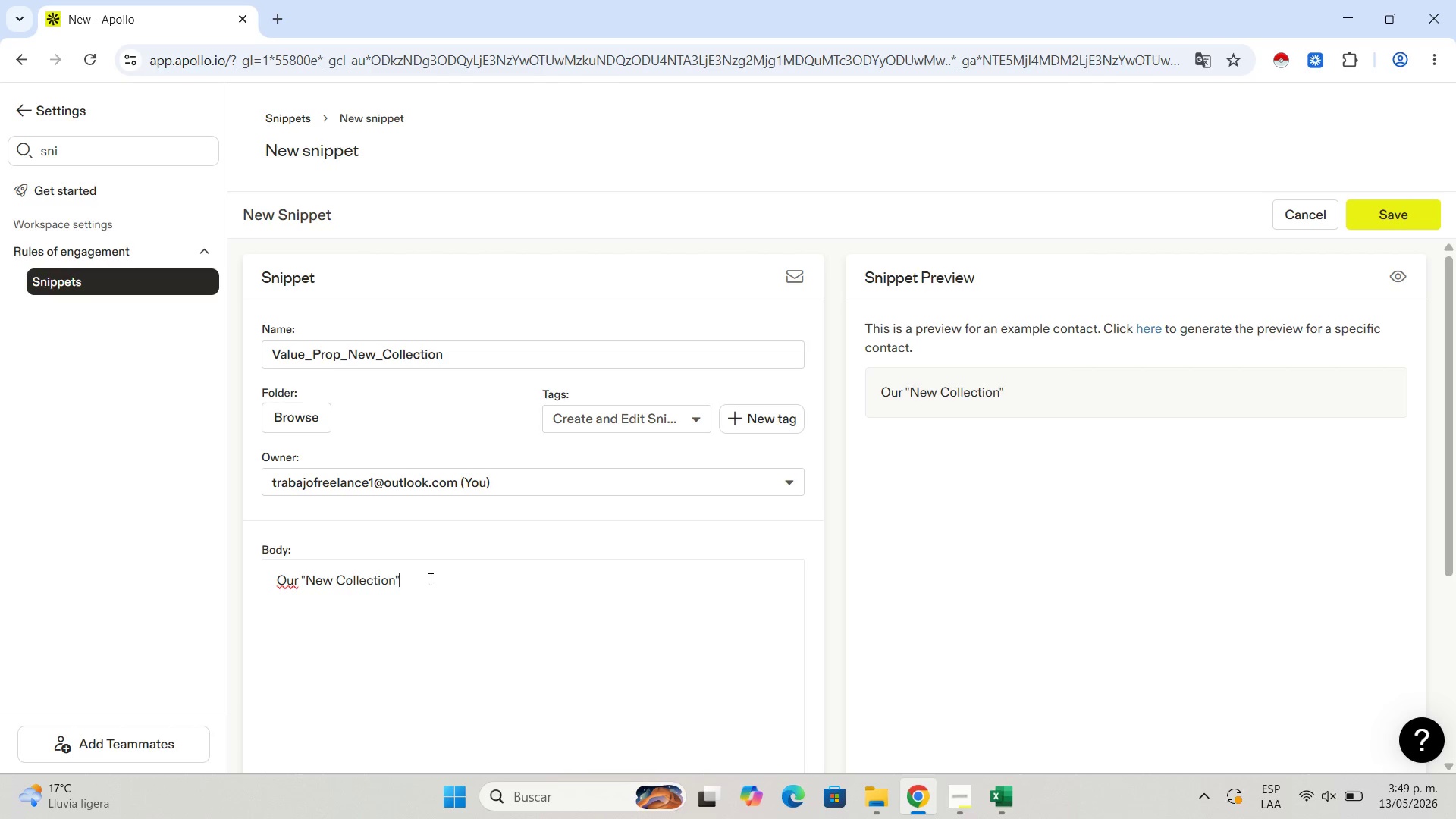 
left_click([429, 579])
 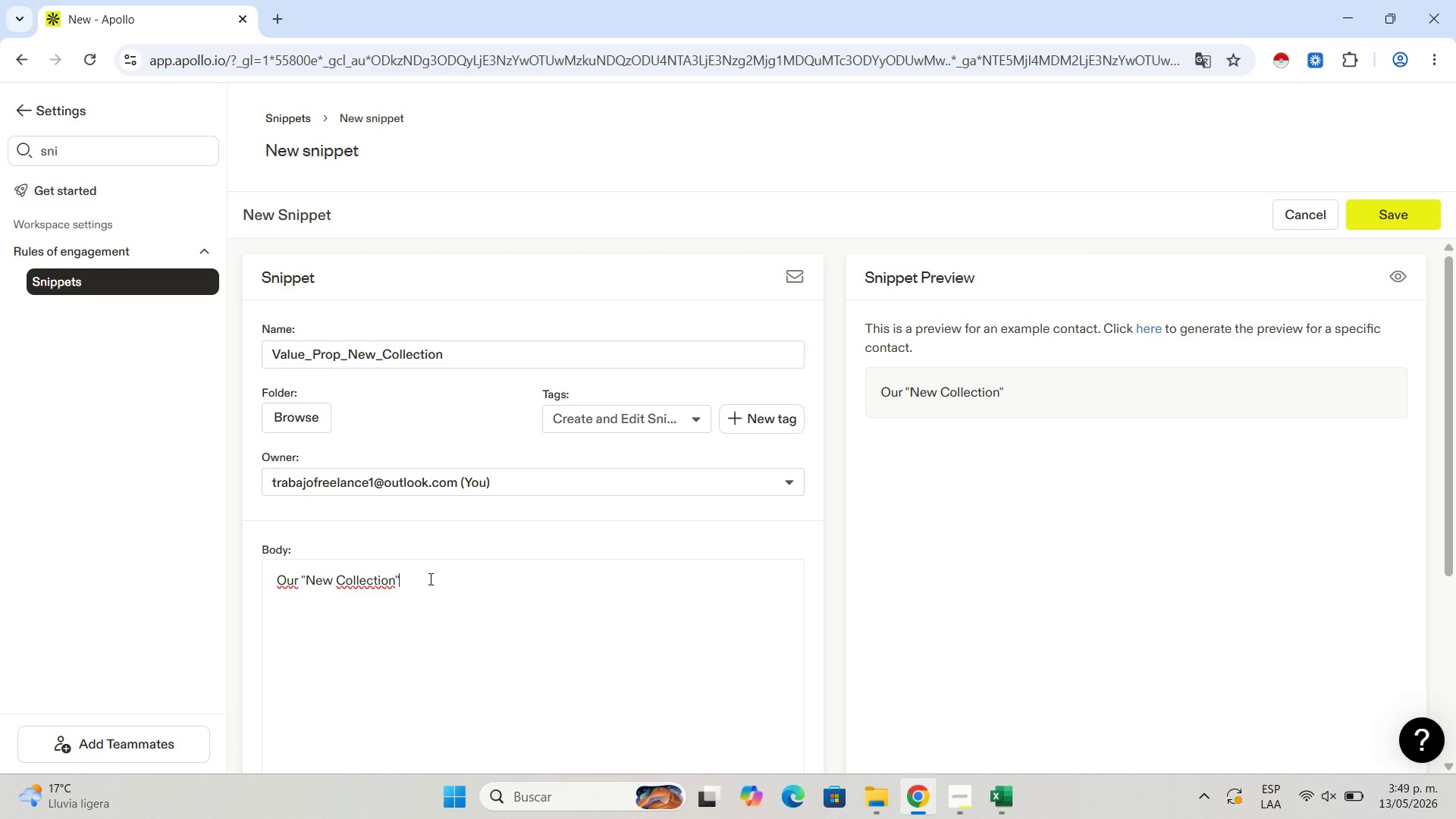 
wait(14.52)
 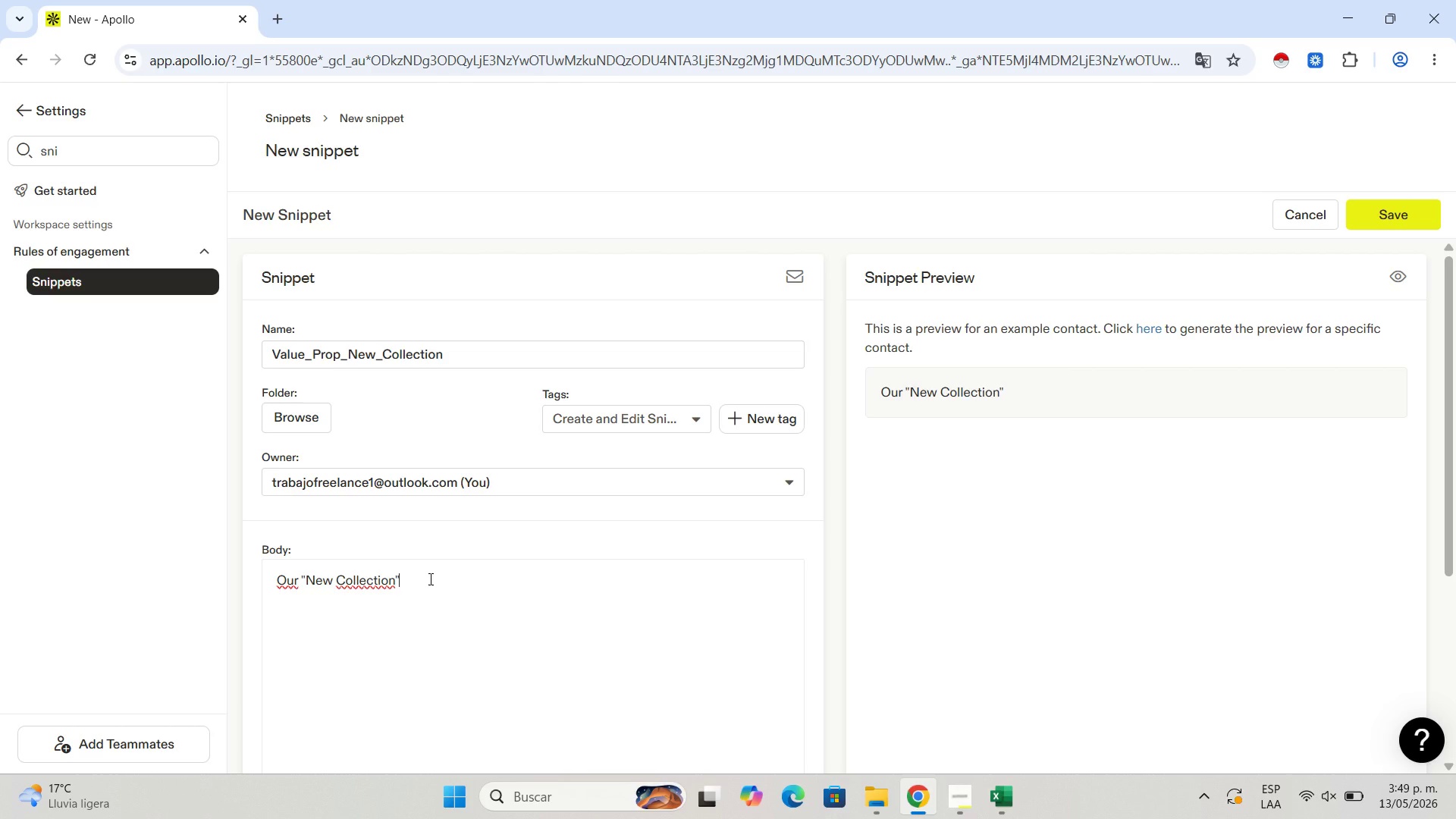 
type( service is designed specifically to produce high-end )
 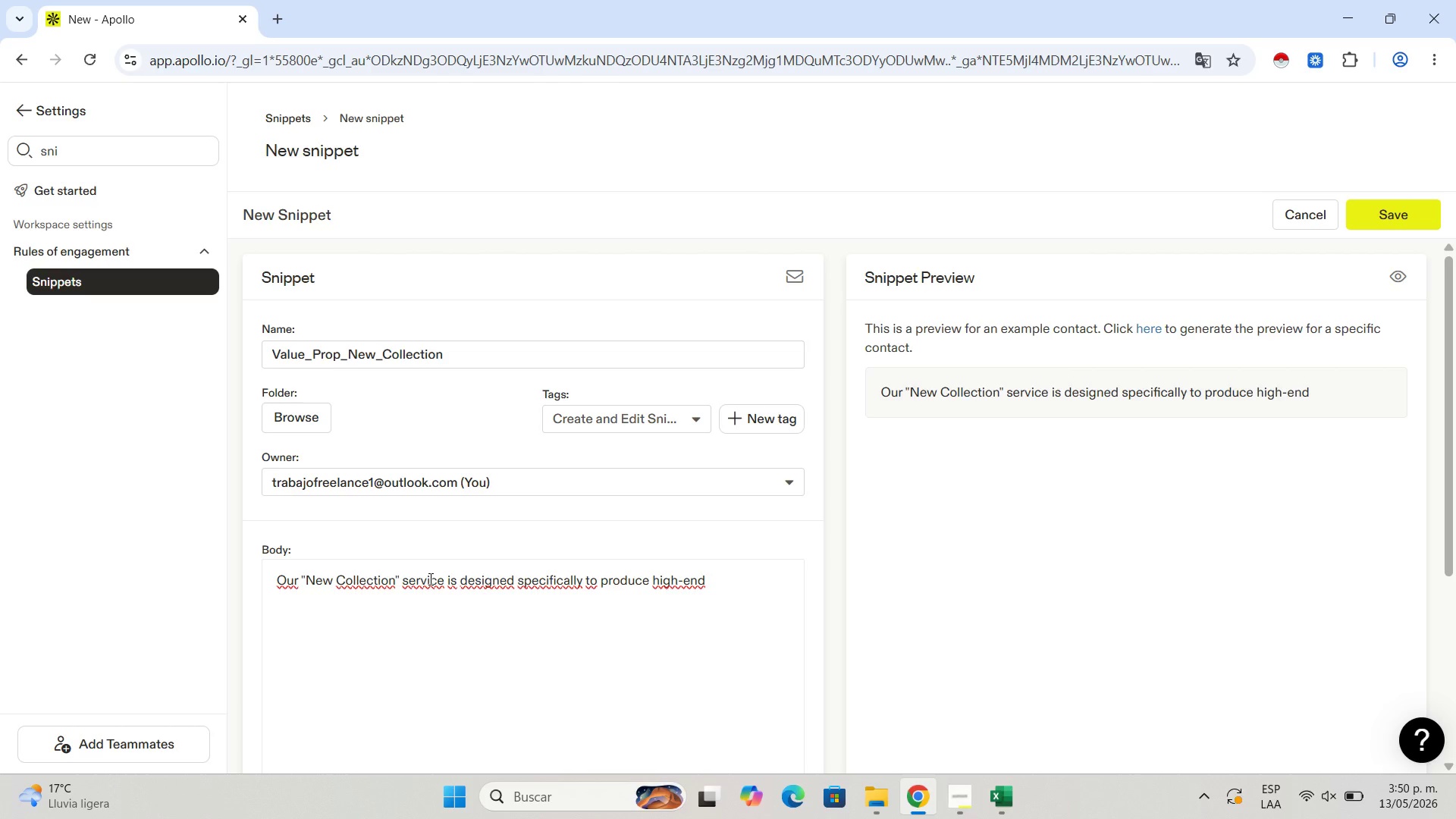 
wait(23.5)
 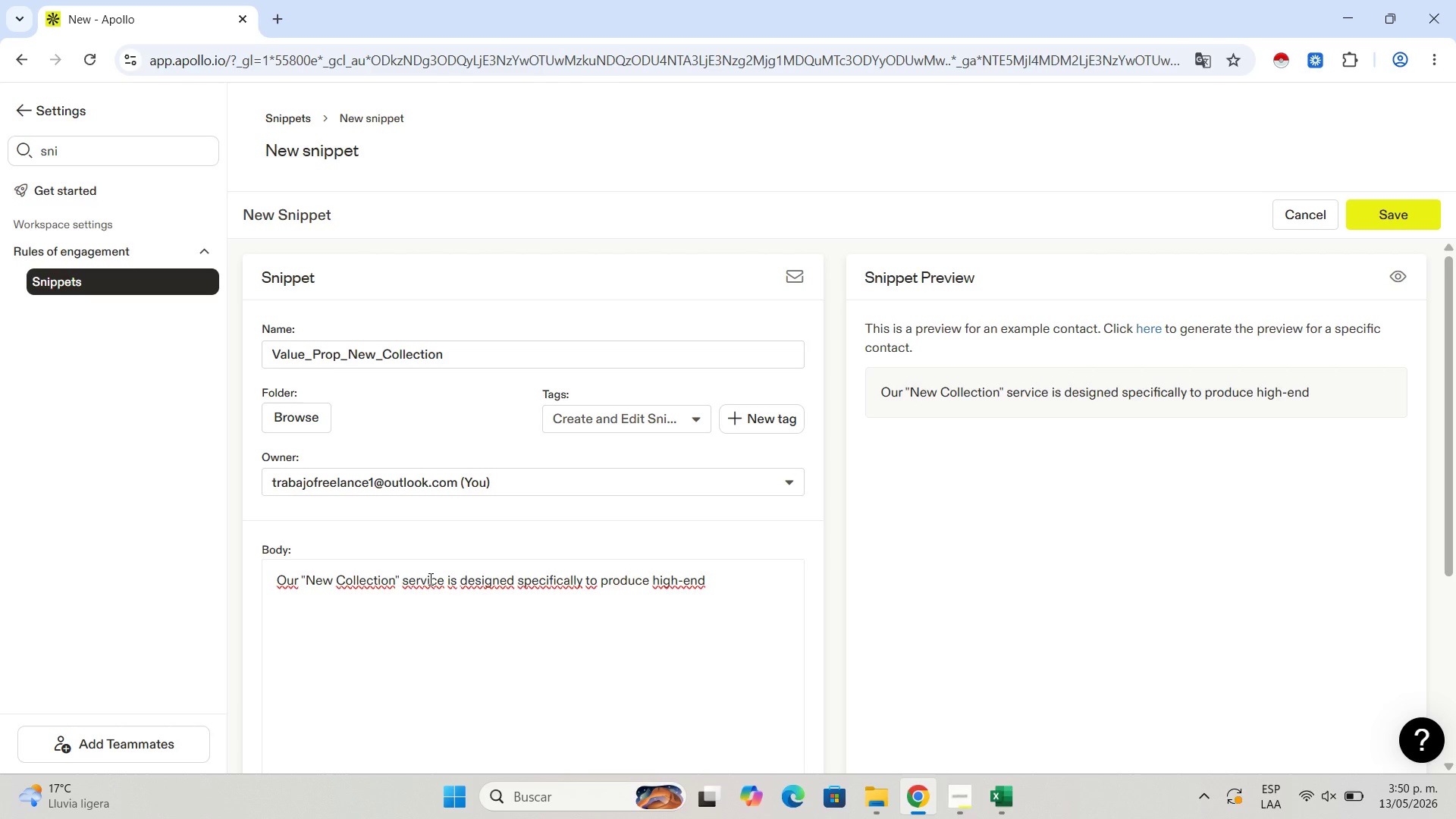 
type(visual assetd )
key(Backspace)
key(Backspace)
type(s )
 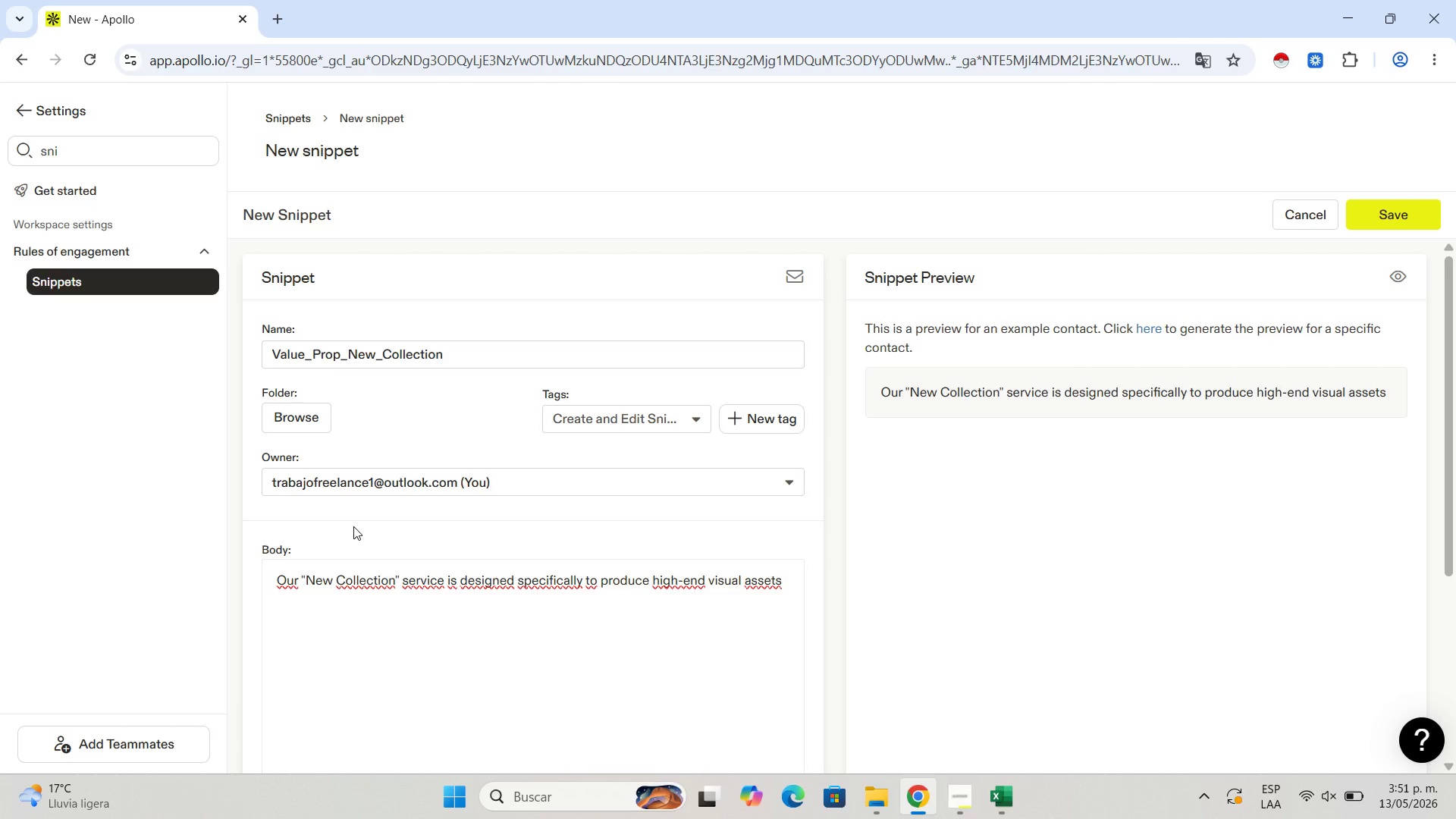 
wait(28.76)
 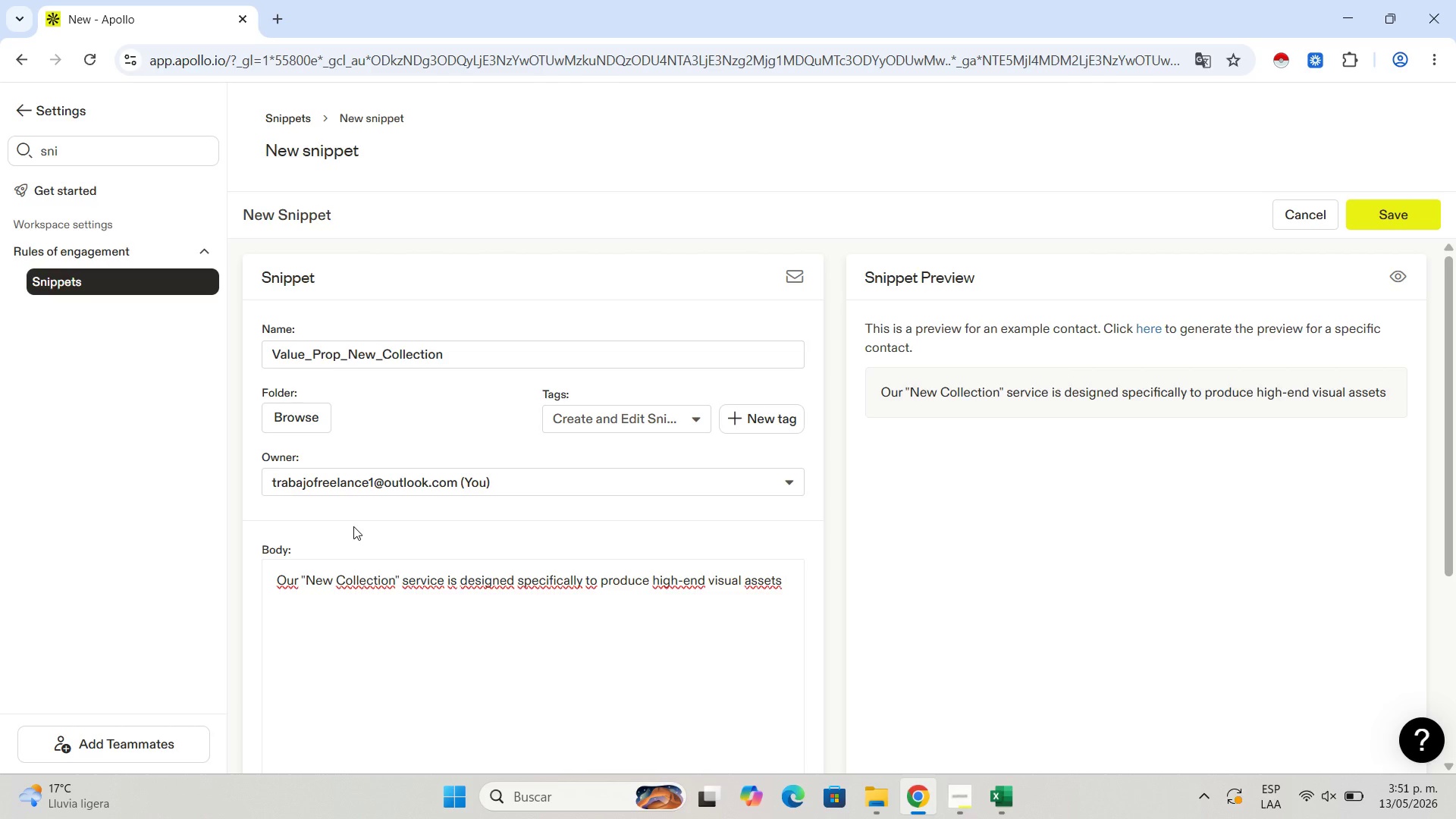 
type(that )
 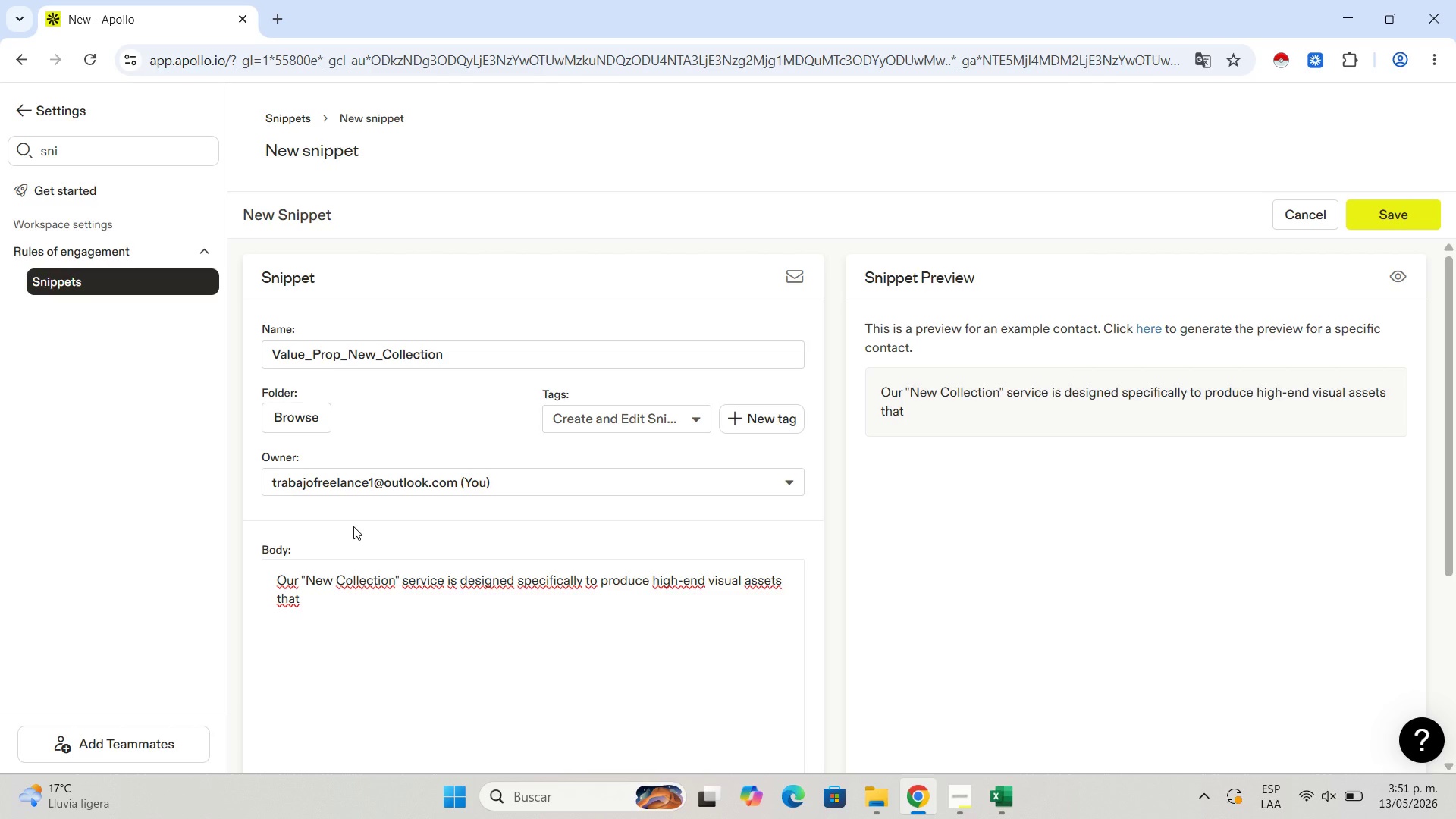 
wait(5.31)
 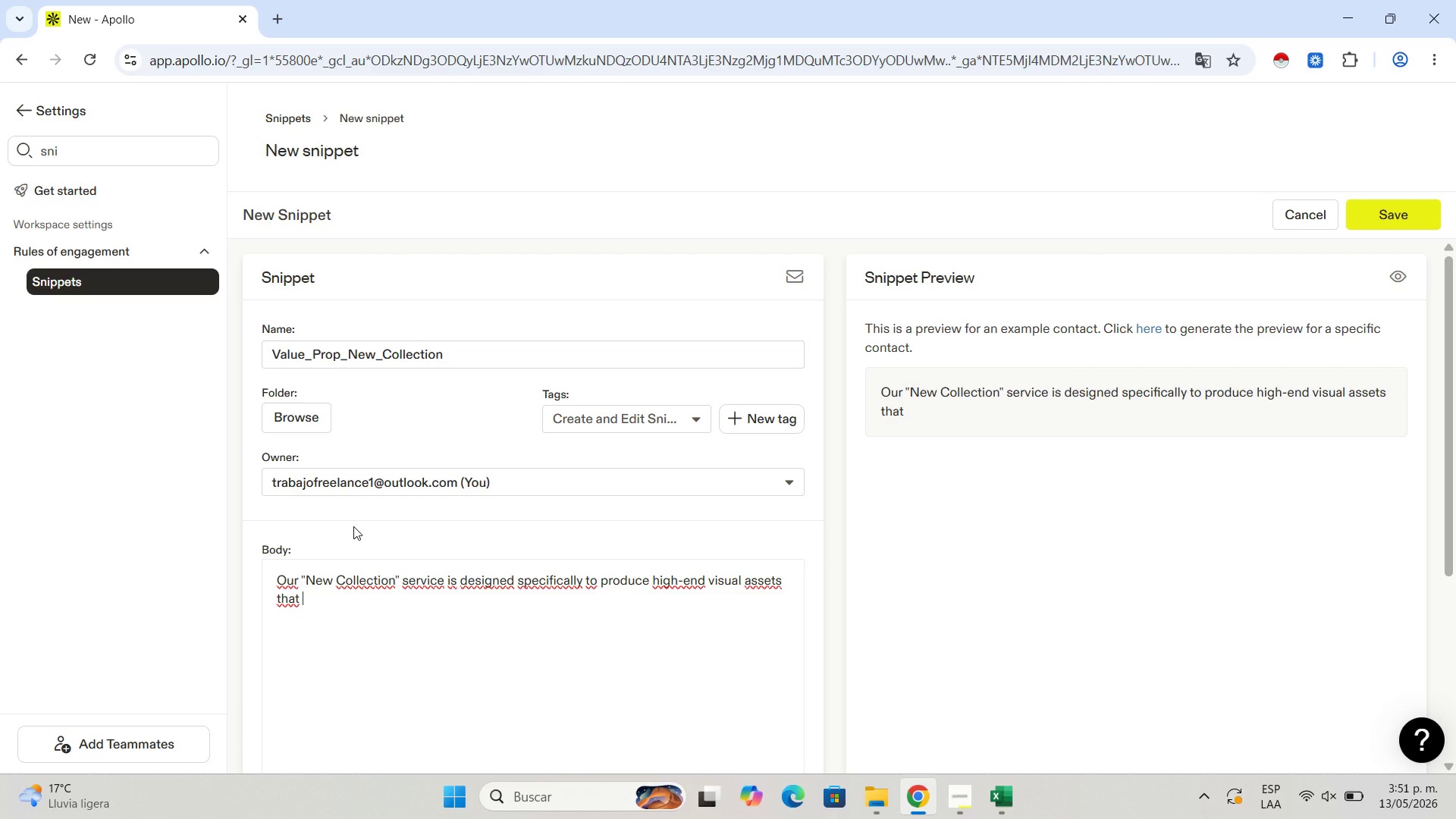 
type(shorten the brigde between a product )
 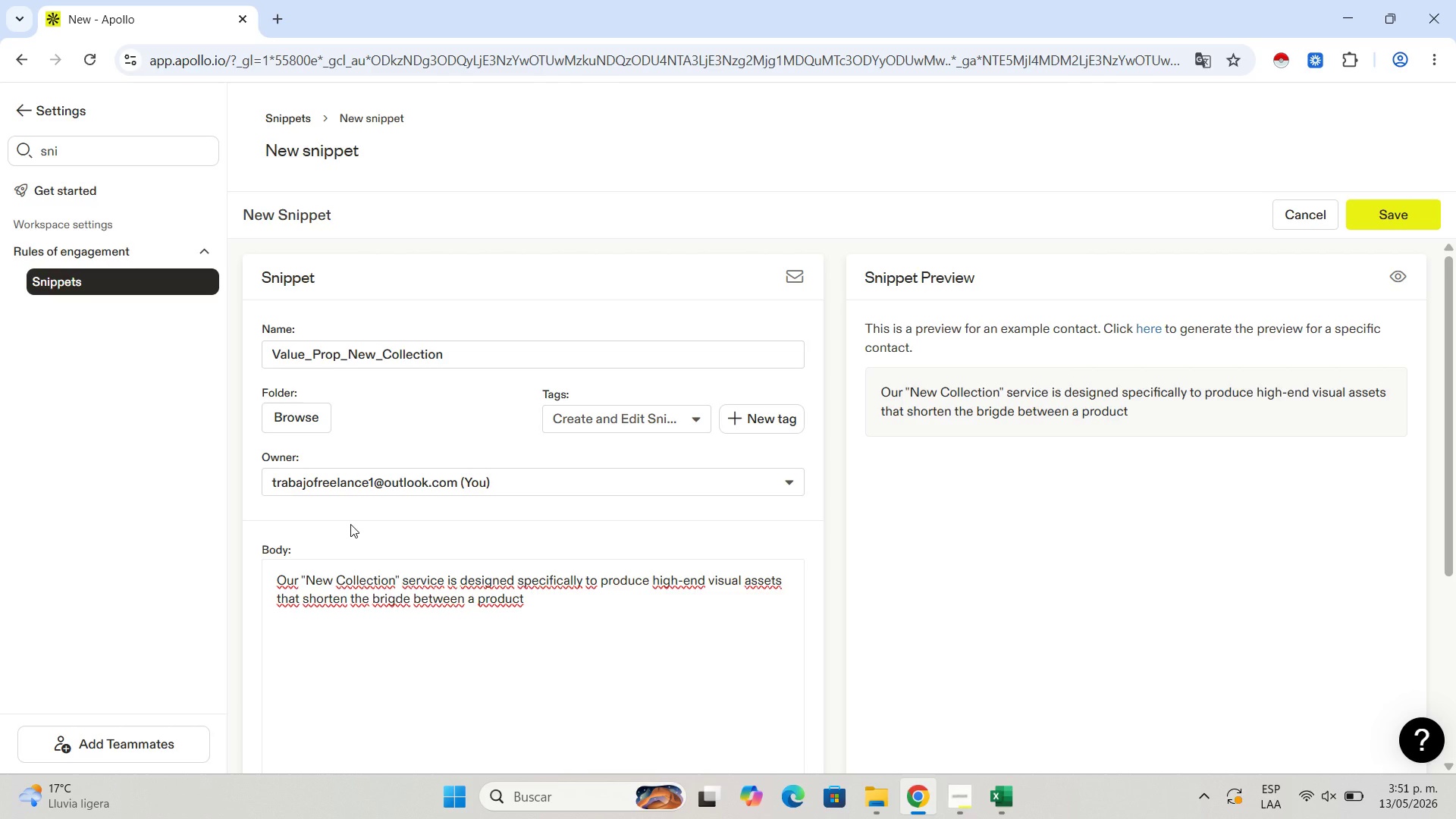 
wait(27.94)
 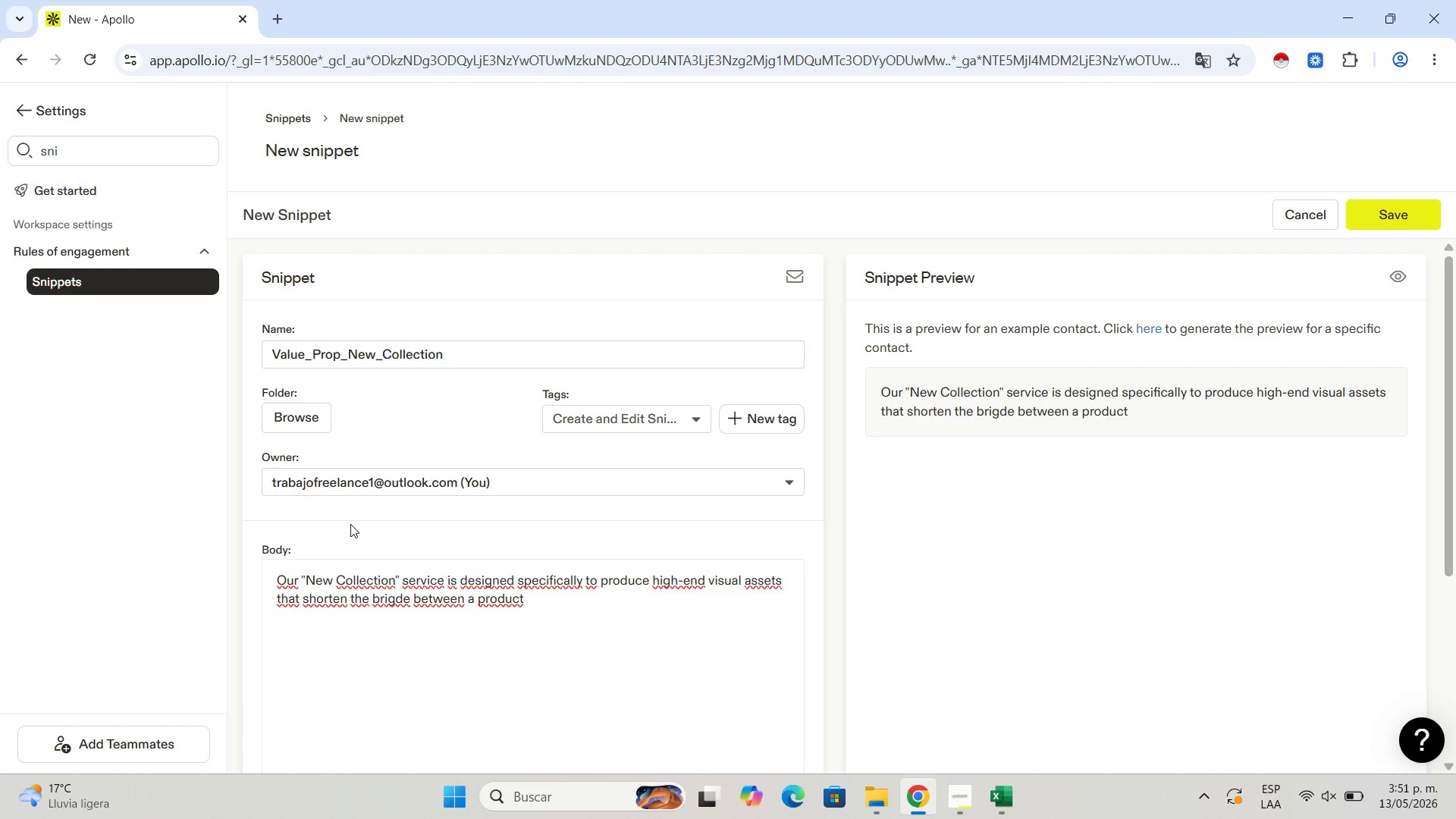 
type(launch and a custome[s first)
key(Backspace)
key(Backspace)
type(st purchase)
 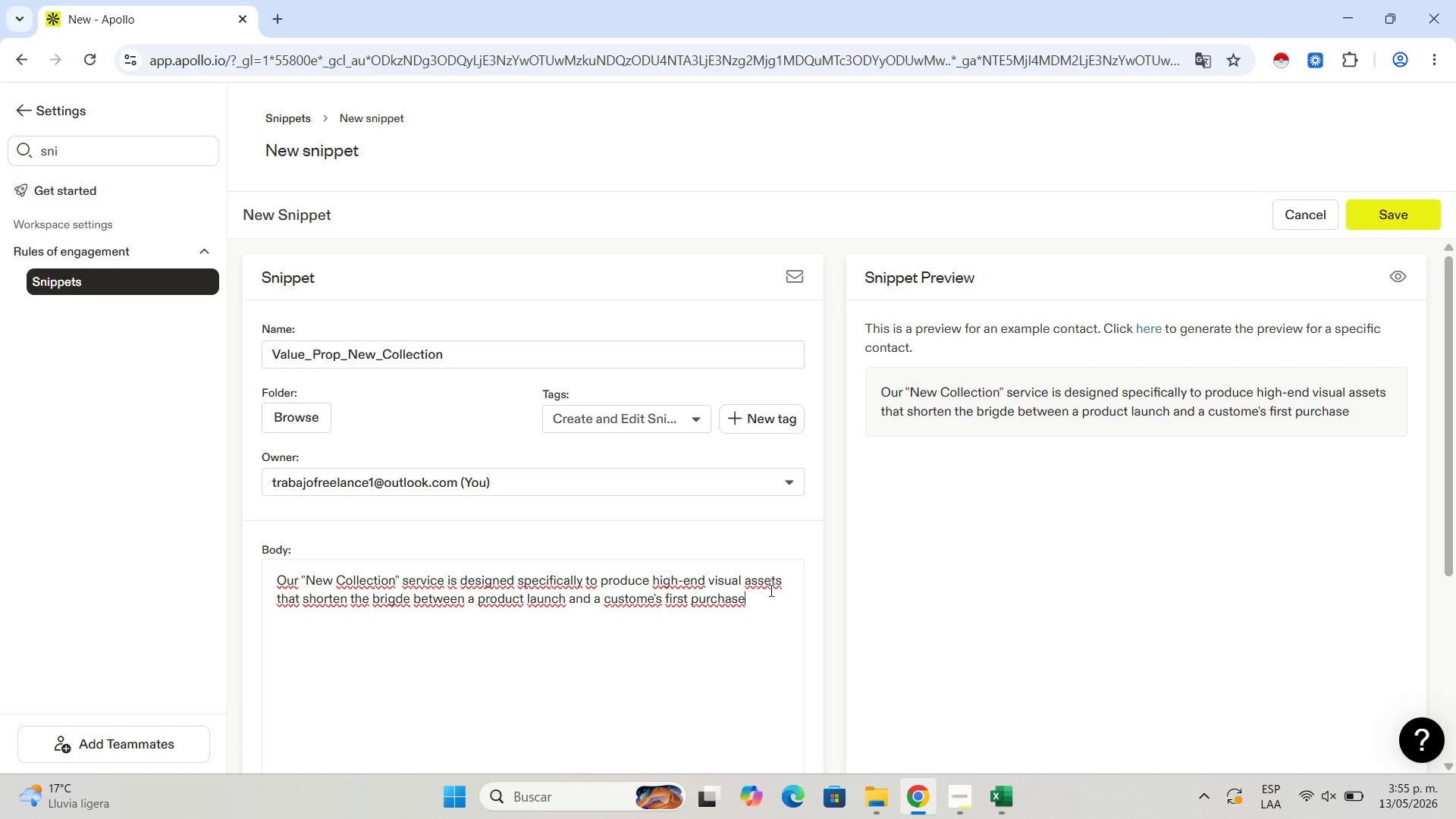 
wait(191.66)
 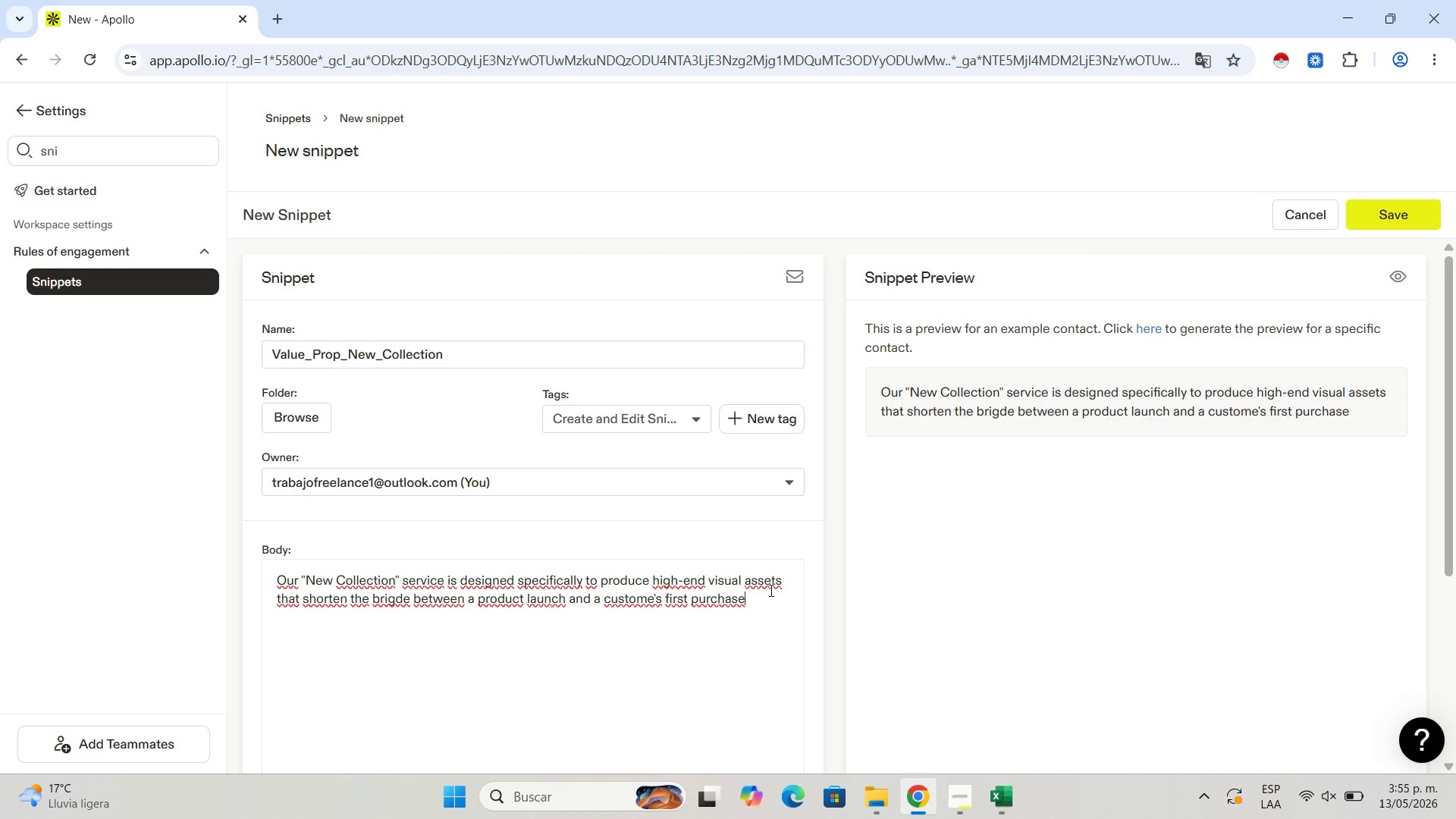 
left_click([1384, 208])
 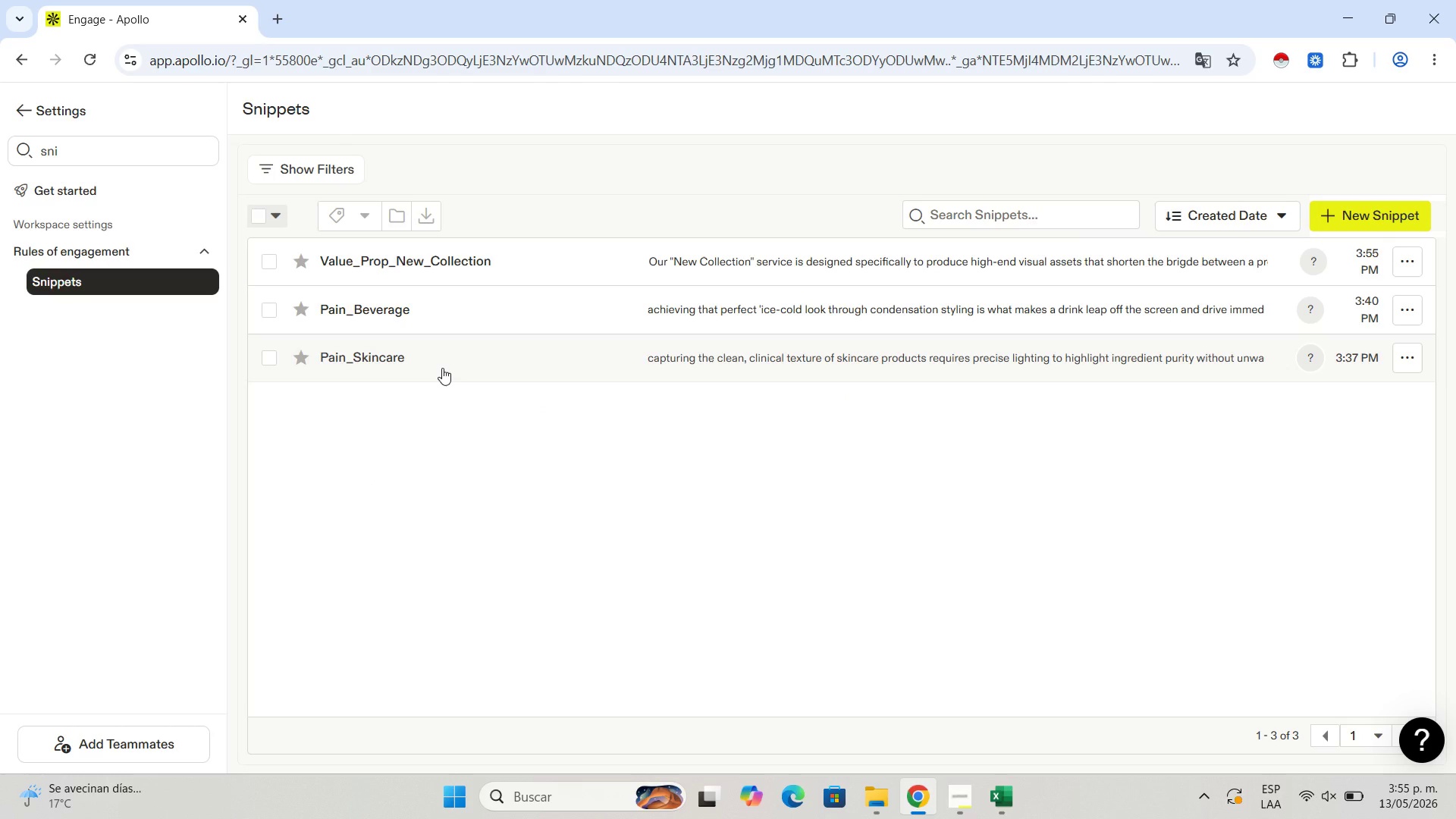 
wait(8.73)
 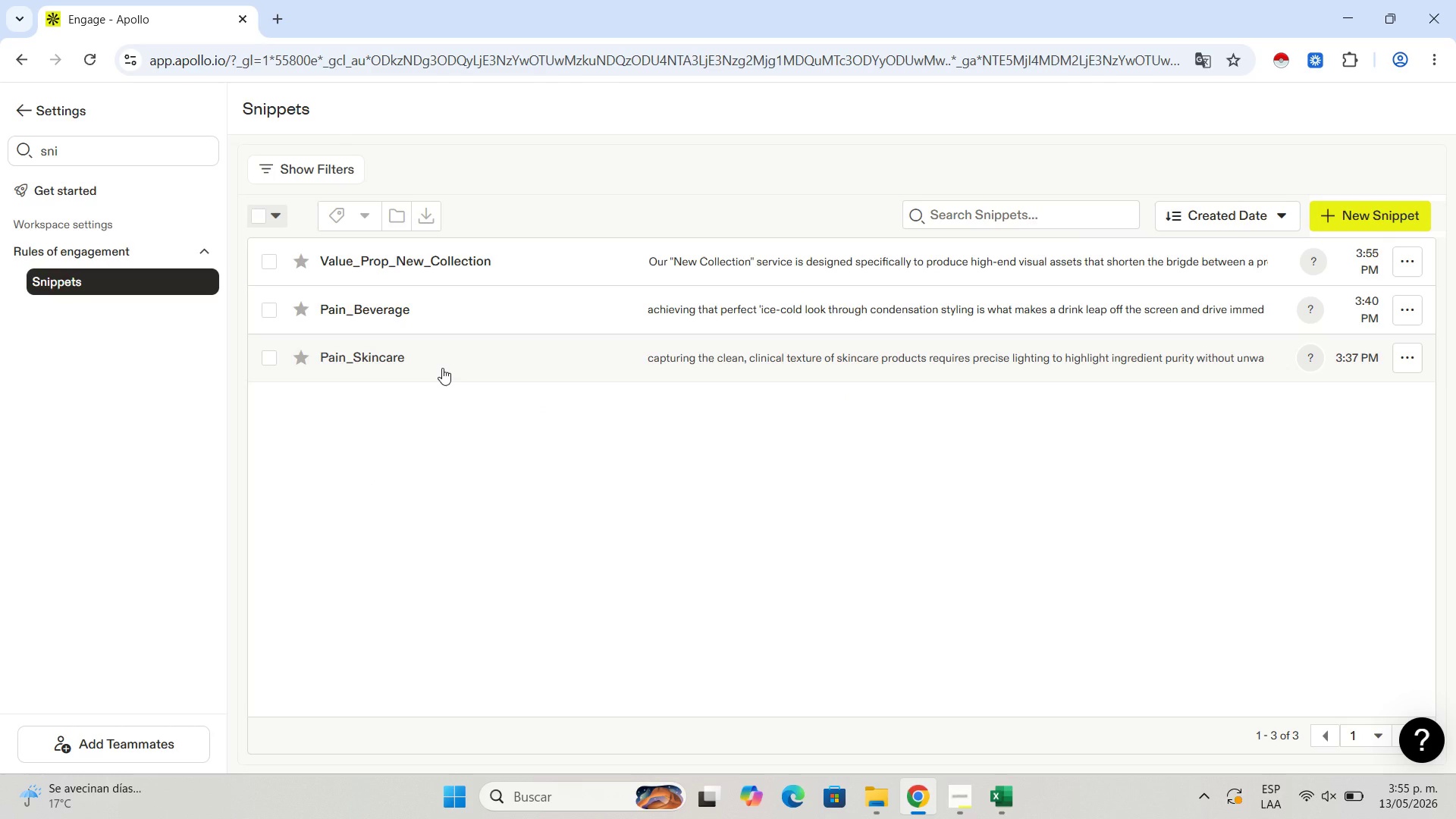 
left_click([1336, 221])
 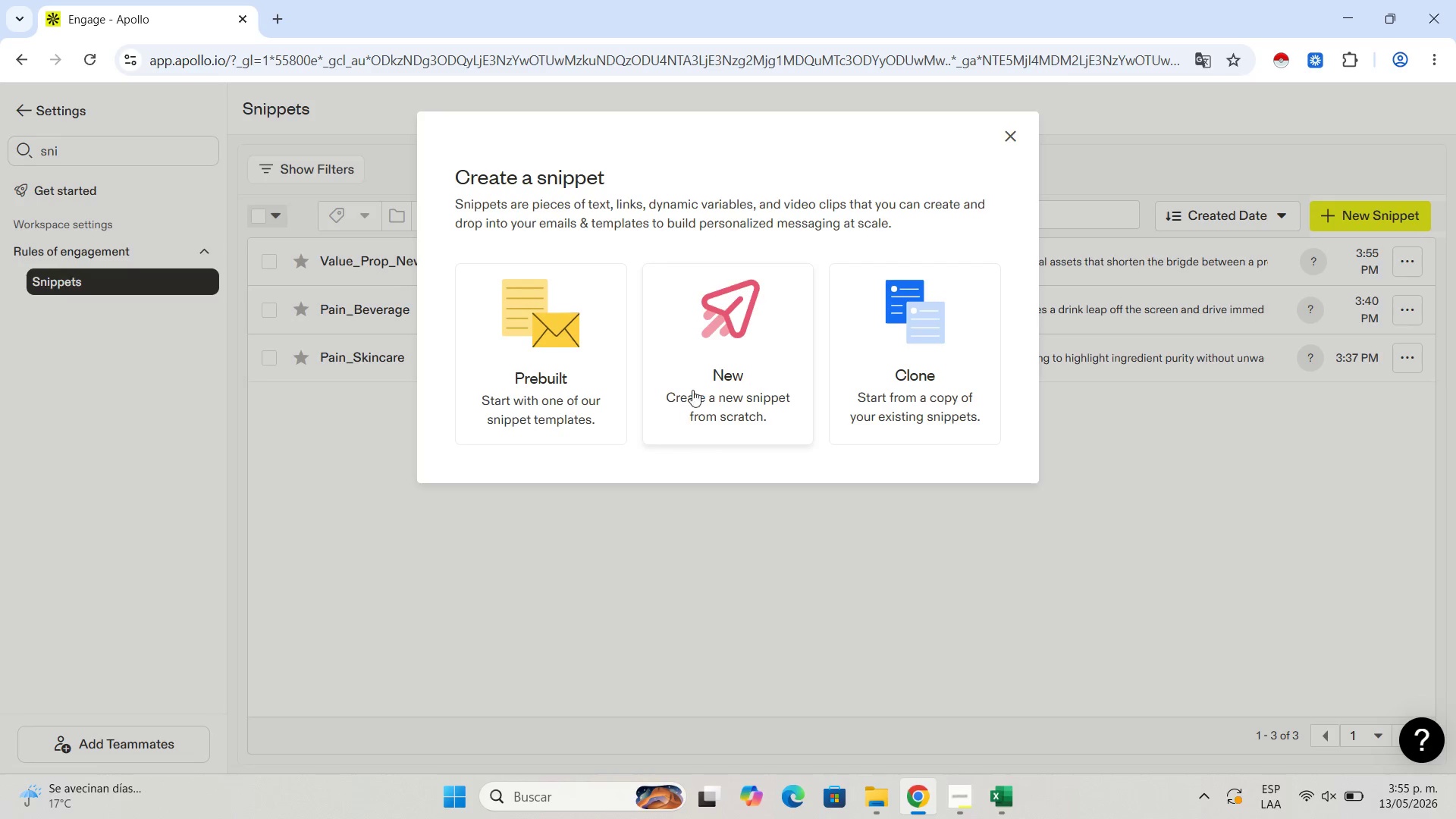 
left_click([709, 359])
 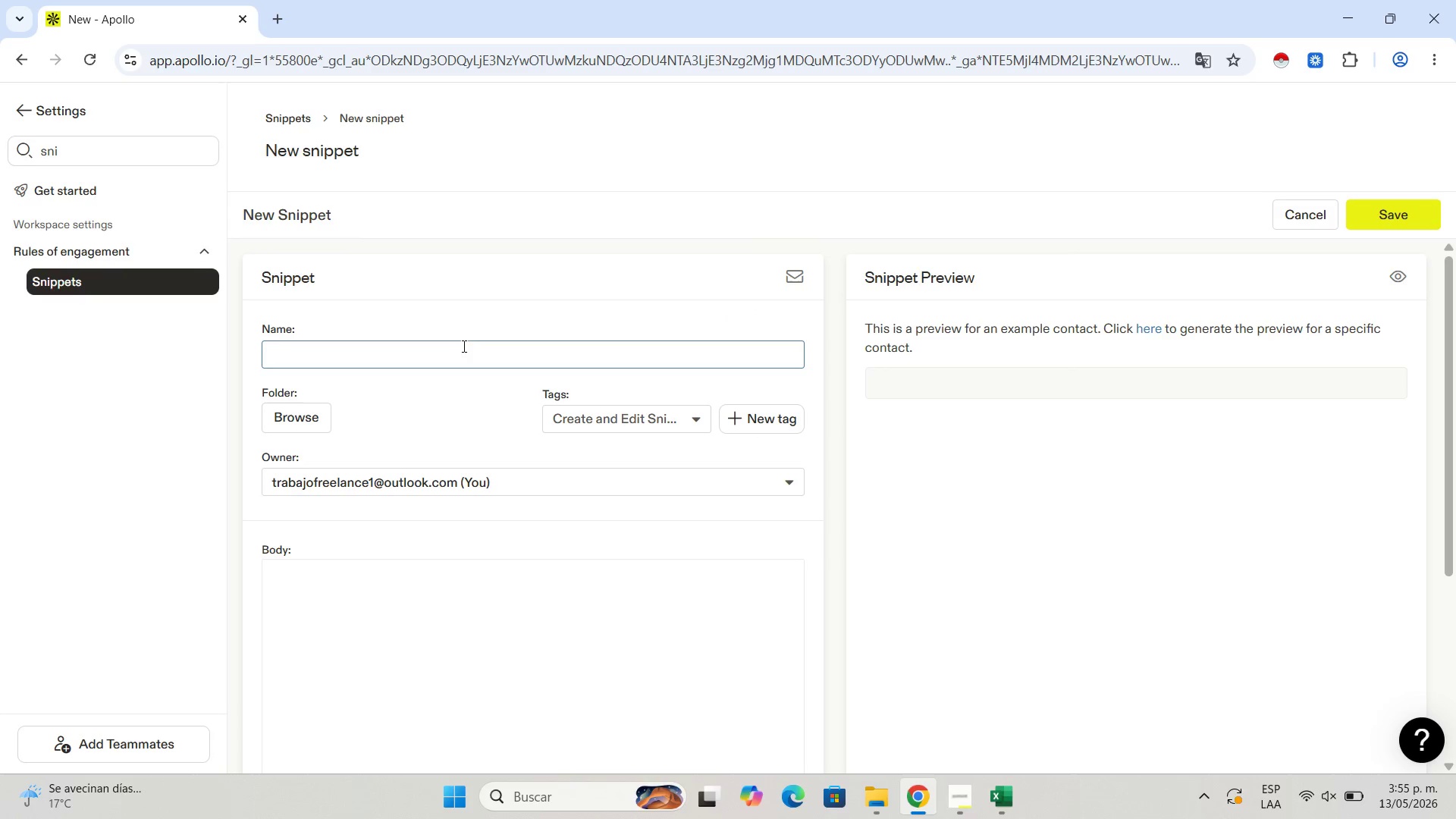 
left_click([463, 346])
 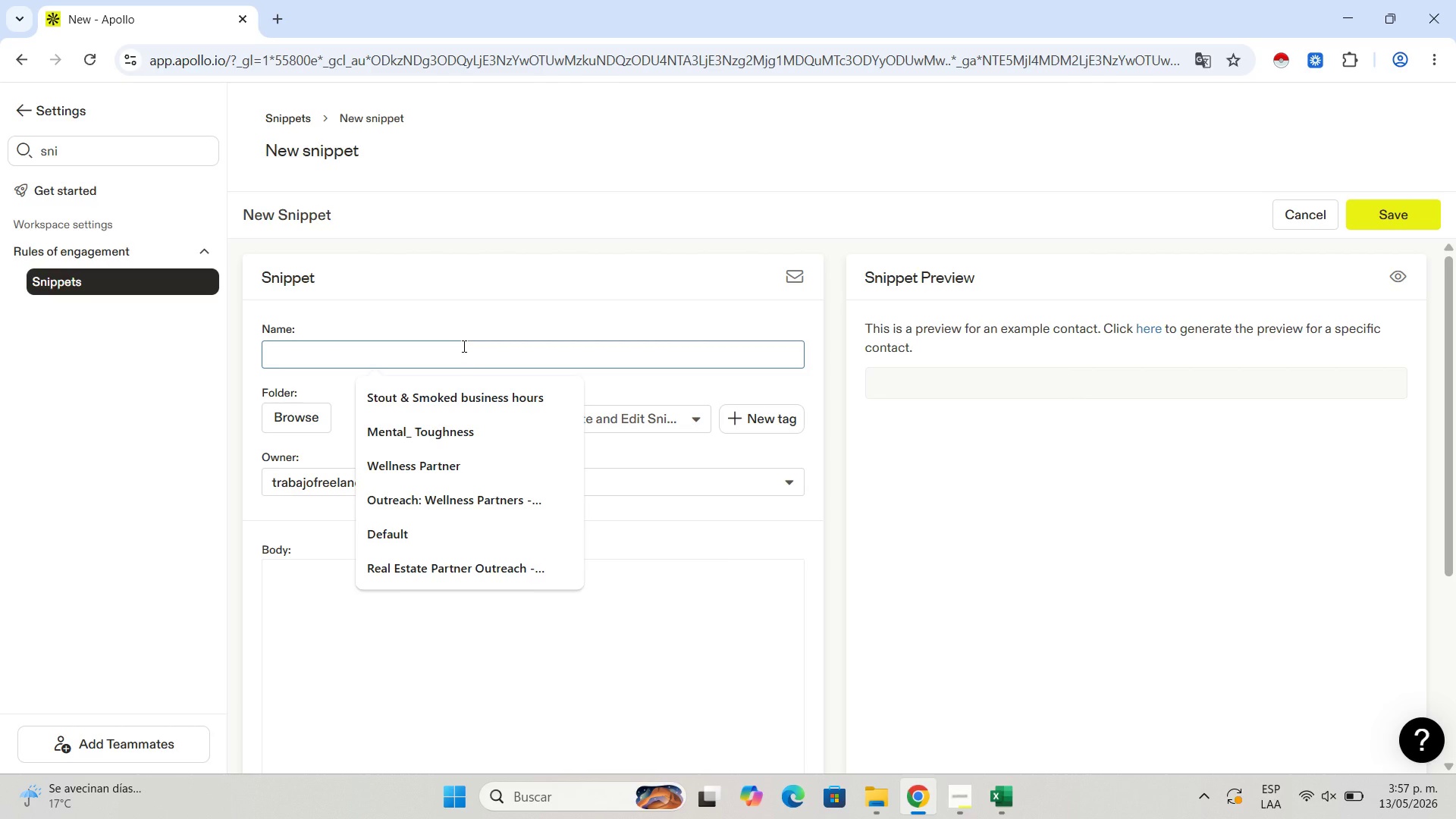 
wait(106.27)
 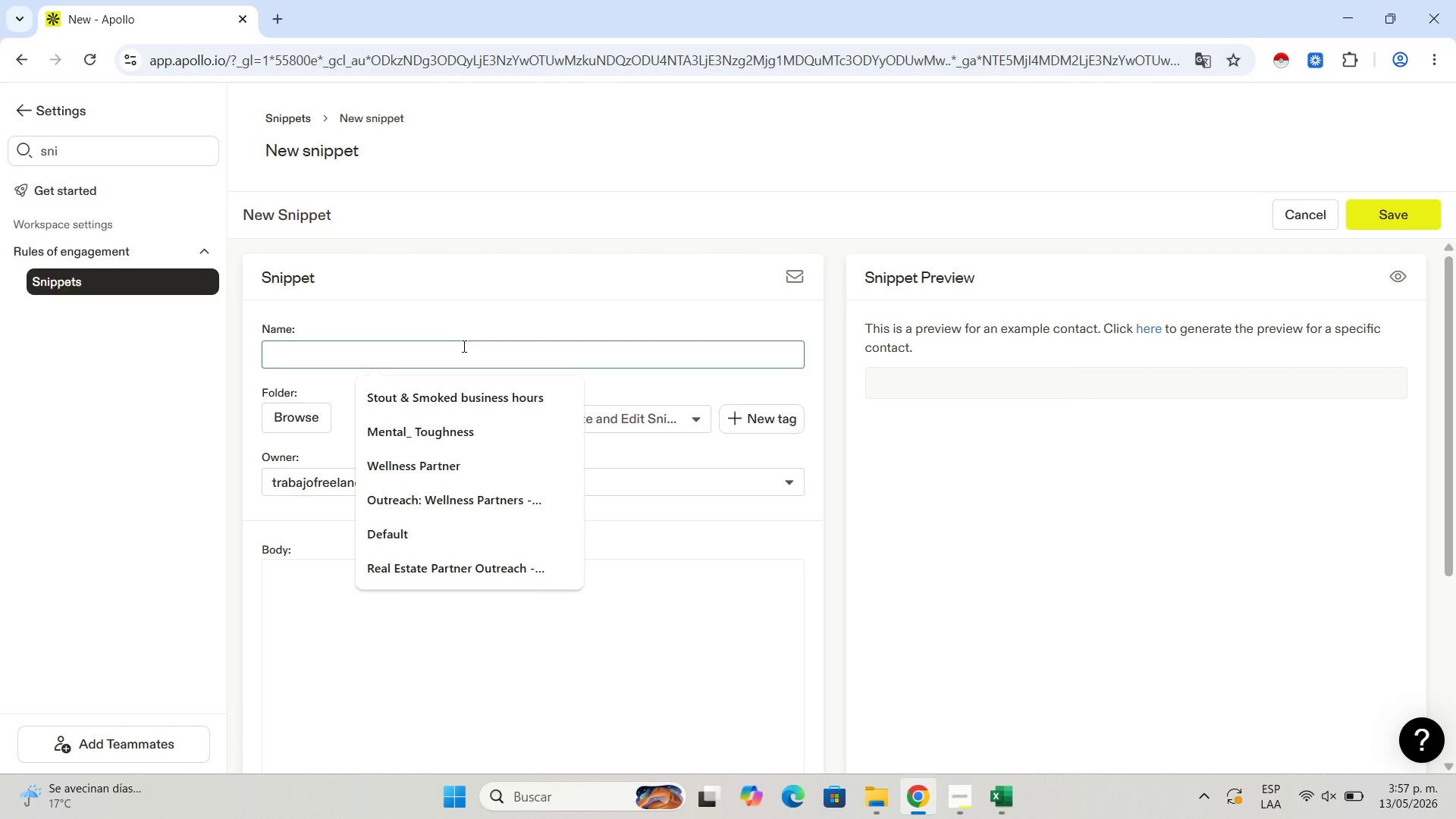 
left_click([463, 346])
 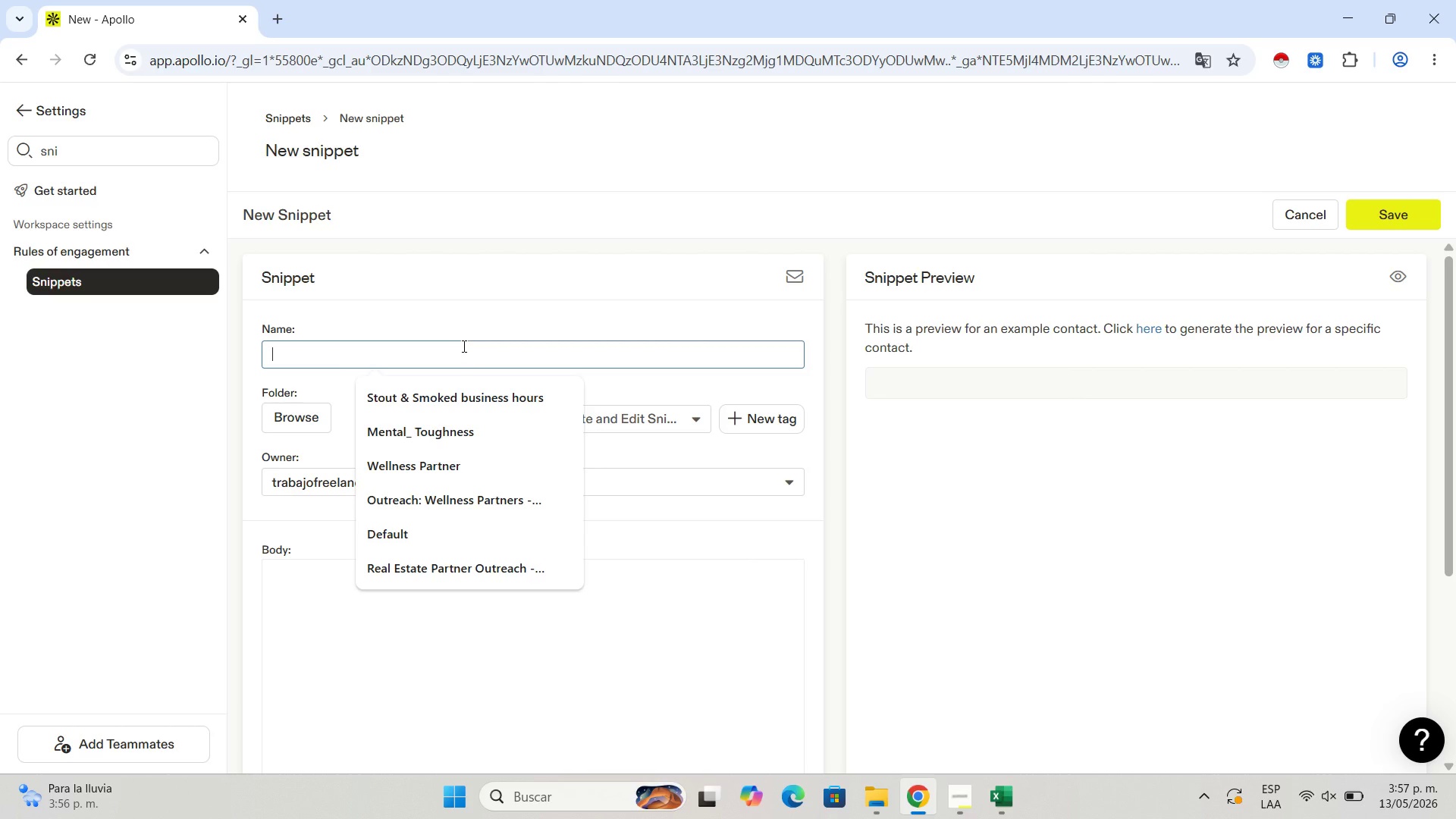 
type(Value_Pi)
key(Backspace)
type(op)
key(Backspace)
key(Backspace)
type(rop_Expertise)
 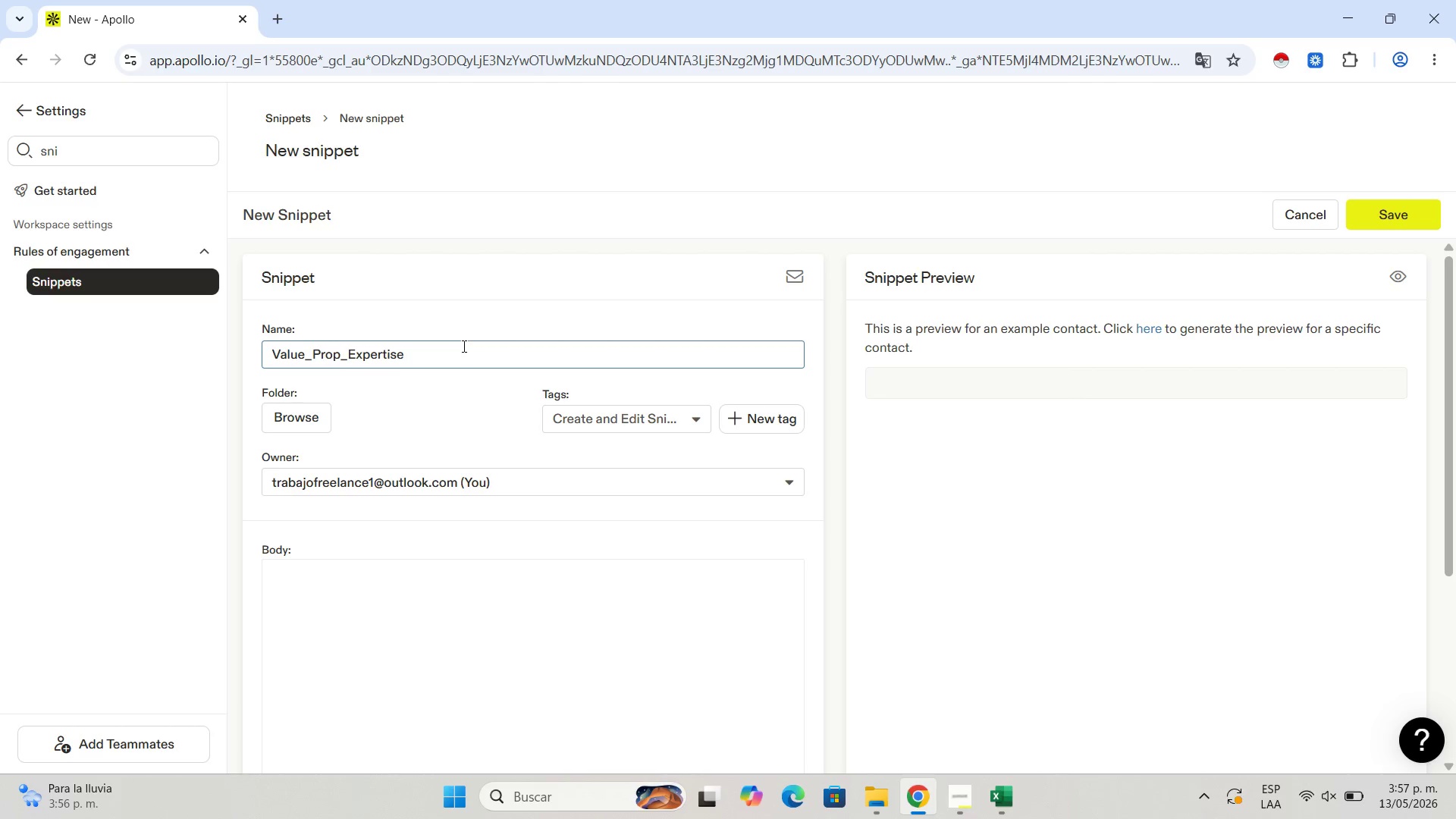 
left_click([548, 581])
 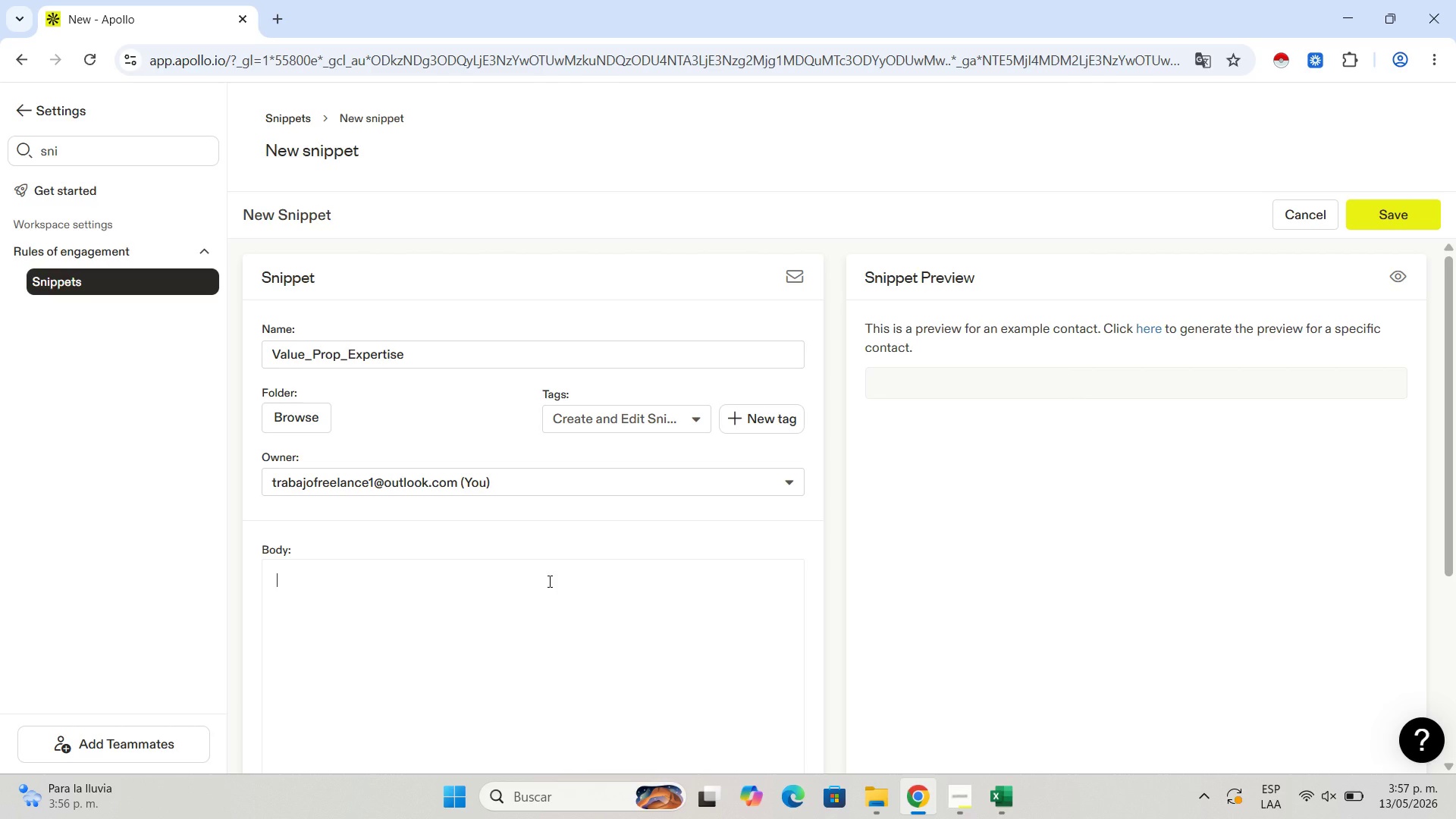 
type(By combining macro producto )
key(Backspace)
key(Backspace)
type( )
 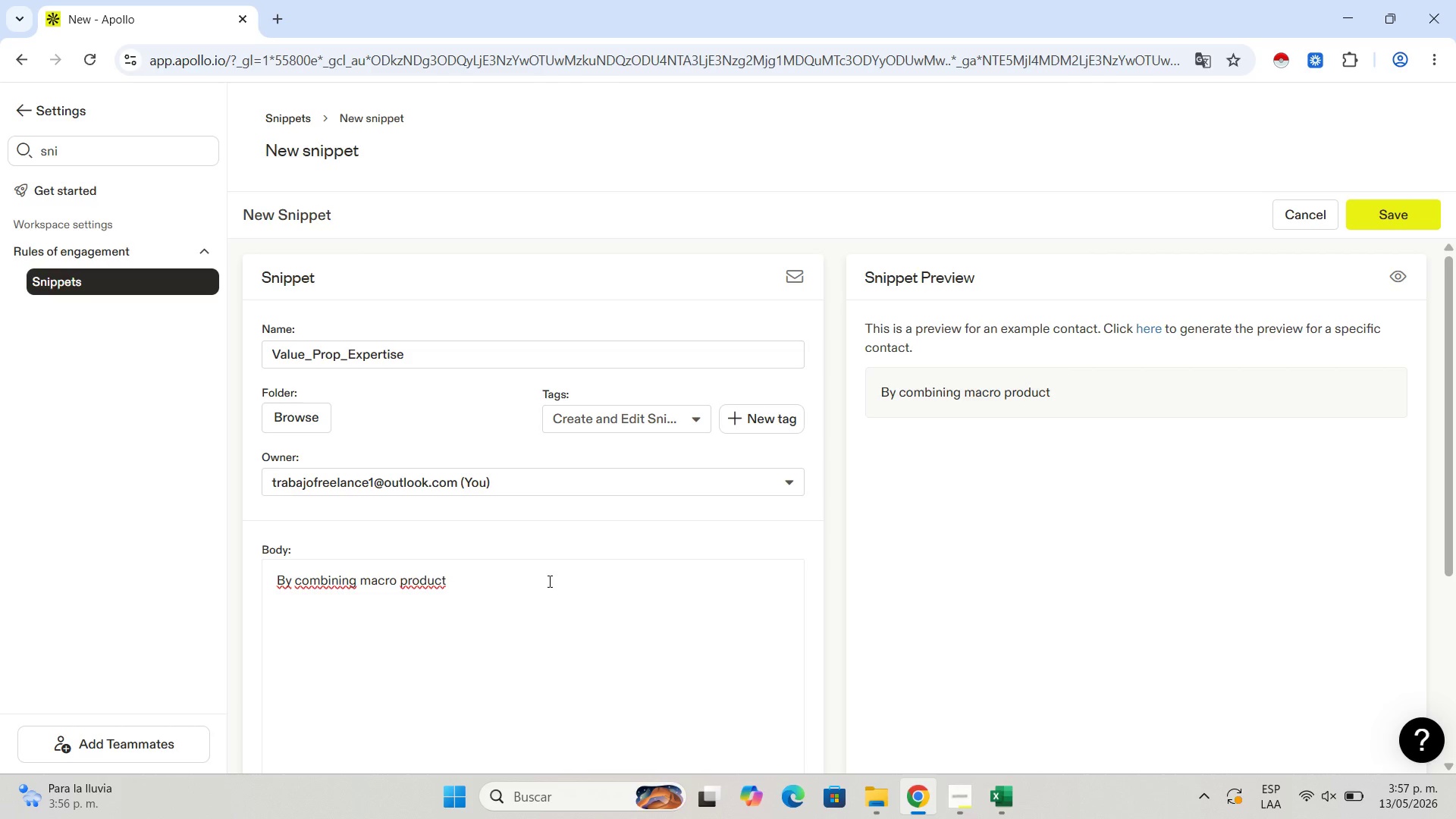 
type(photografy with cic])
key(Backspace)
key(Backspace)
key(Backspace)
 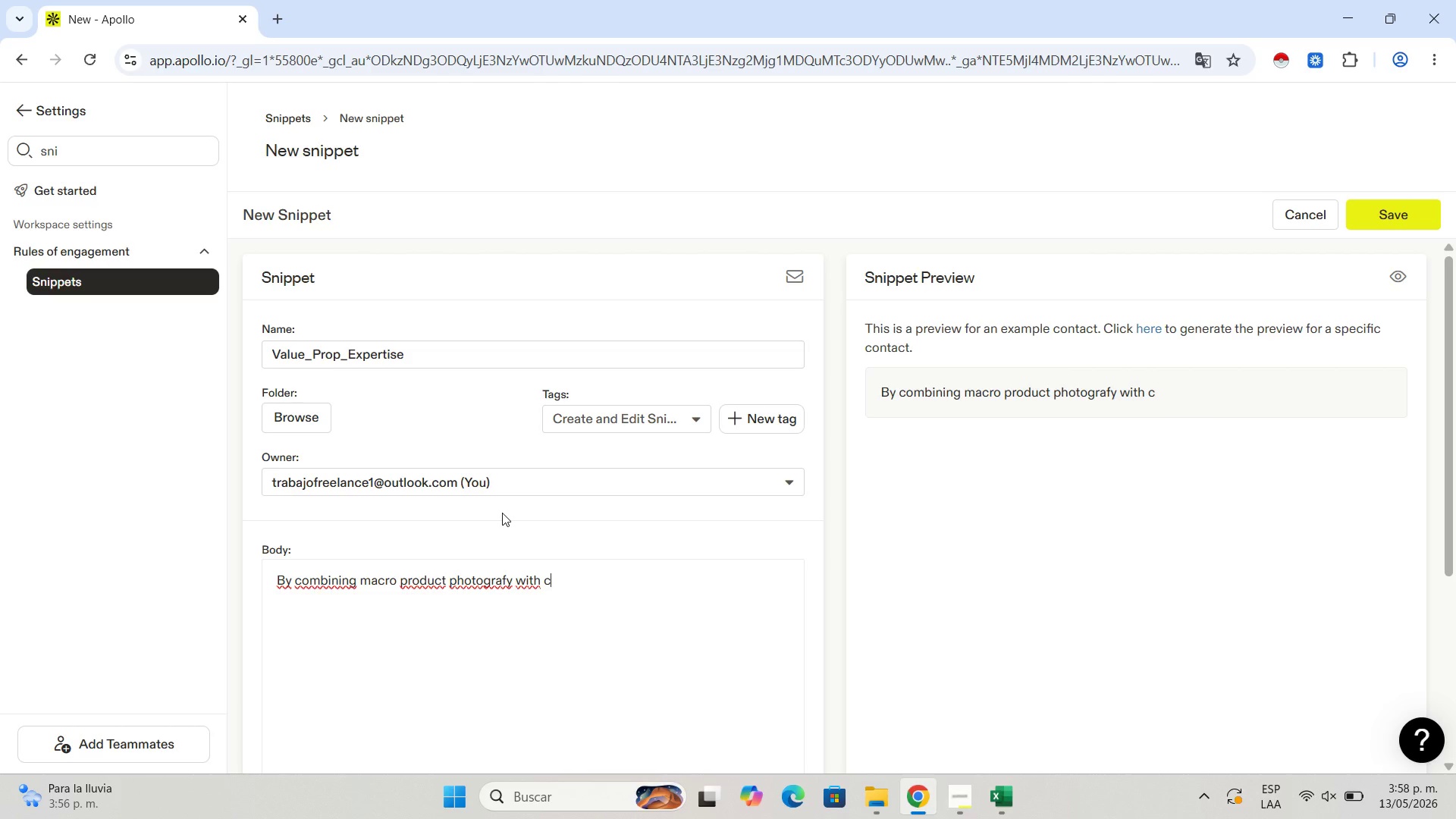 
type(inematic drone videographt)
key(Backspace)
type(y )
key(Backspace)
type(, we provide a 360 )
key(Backspace)
type(-degree visual narrative that position your brand as a marketer leader )
key(Backspace)
type(.)
 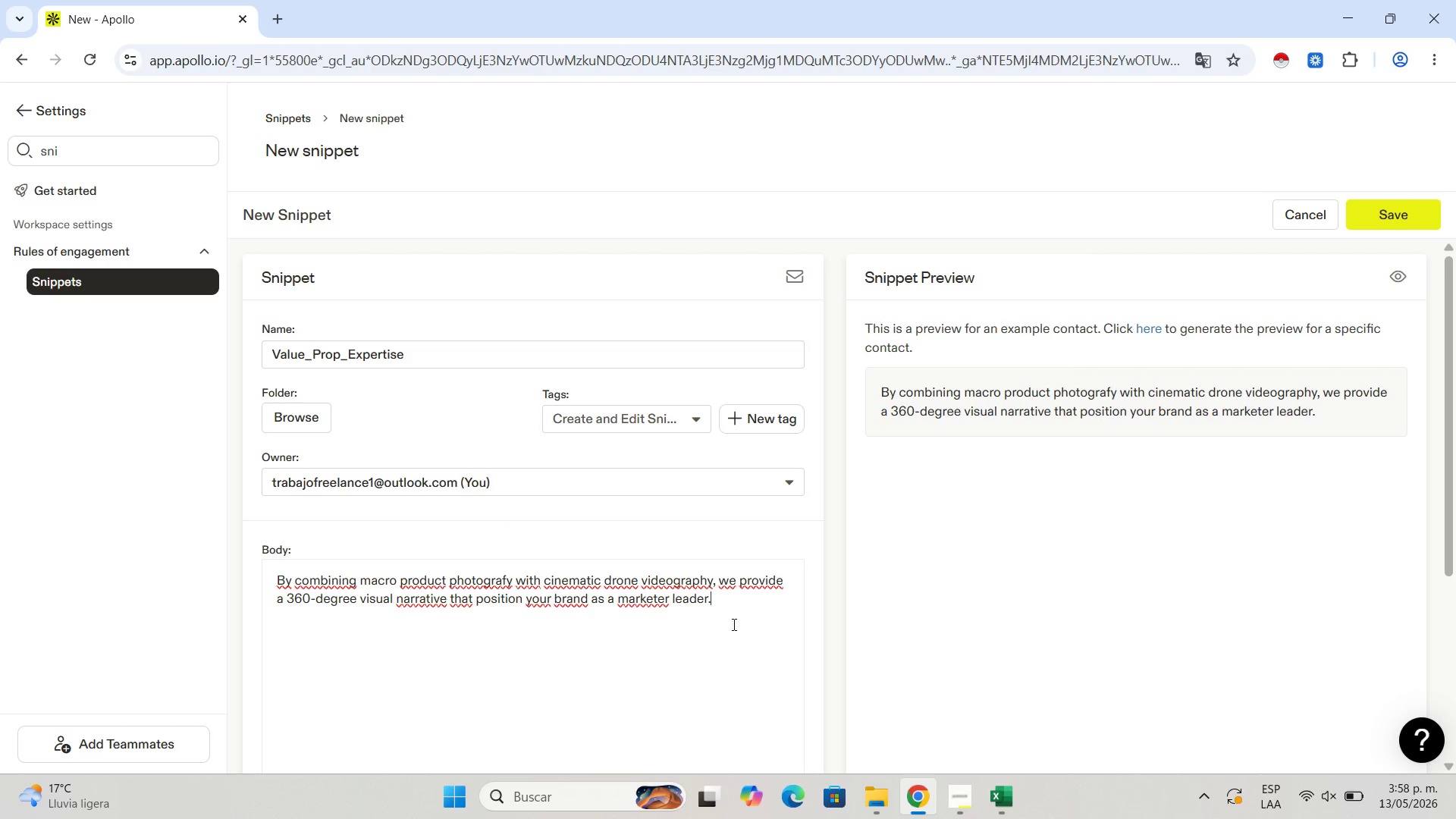 
left_click_drag(start_coordinate=[746, 606], to_coordinate=[190, 569])
 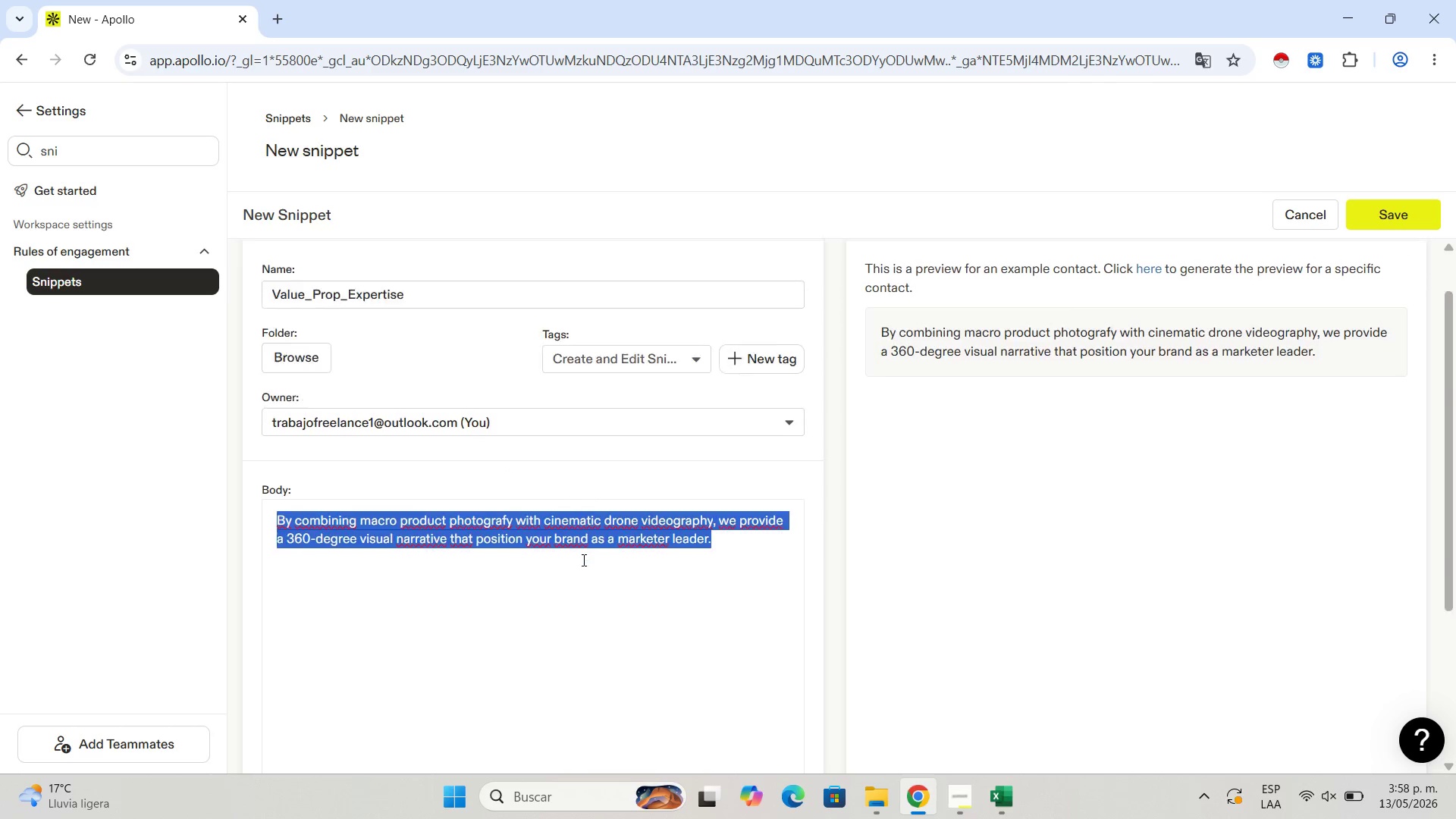 
scroll: coordinate [582, 560], scroll_direction: down, amount: 4.0
 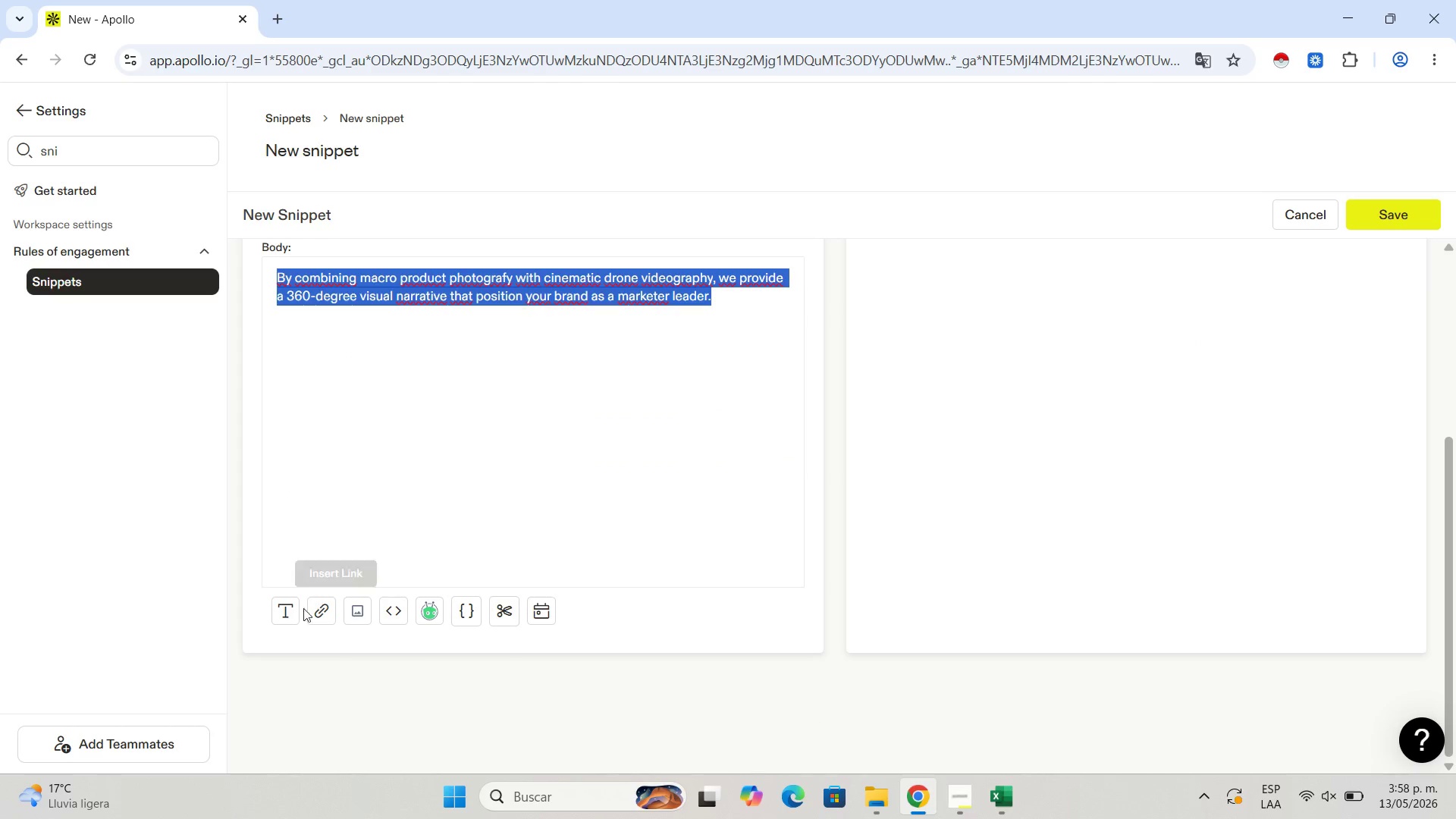 
left_click([287, 607])
 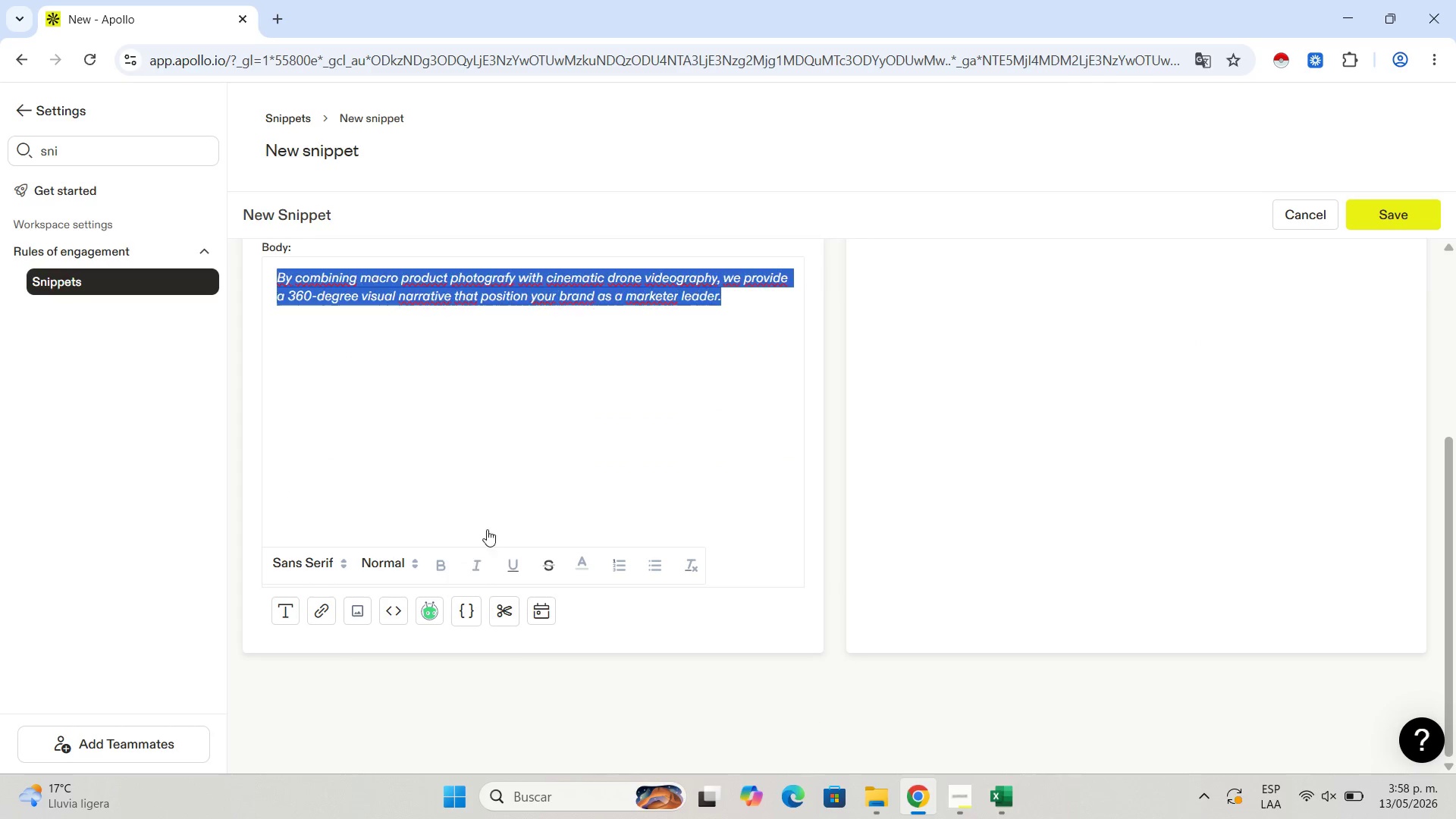 
double_click([537, 428])
 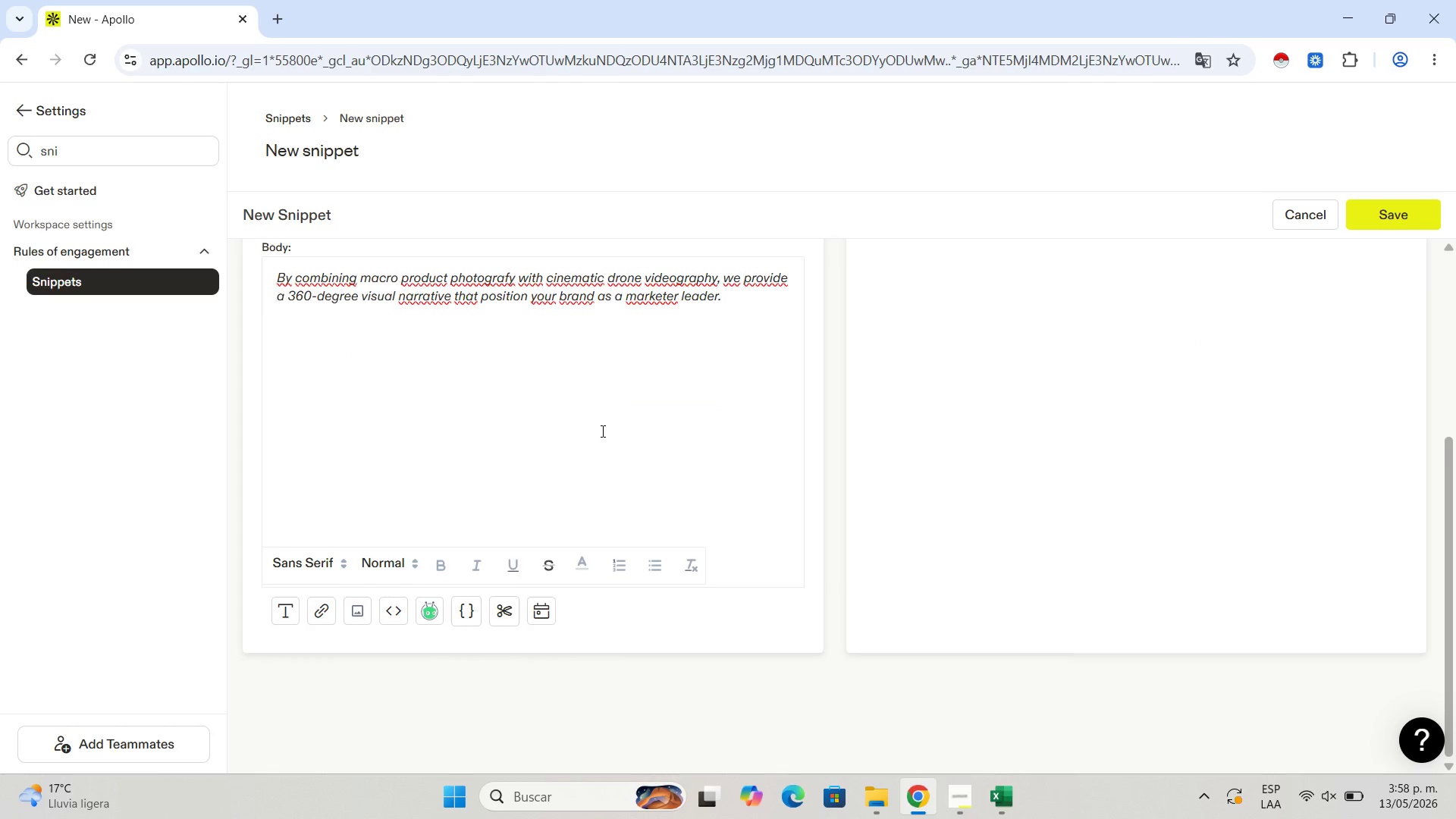 
scroll: coordinate [601, 431], scroll_direction: up, amount: 4.0
 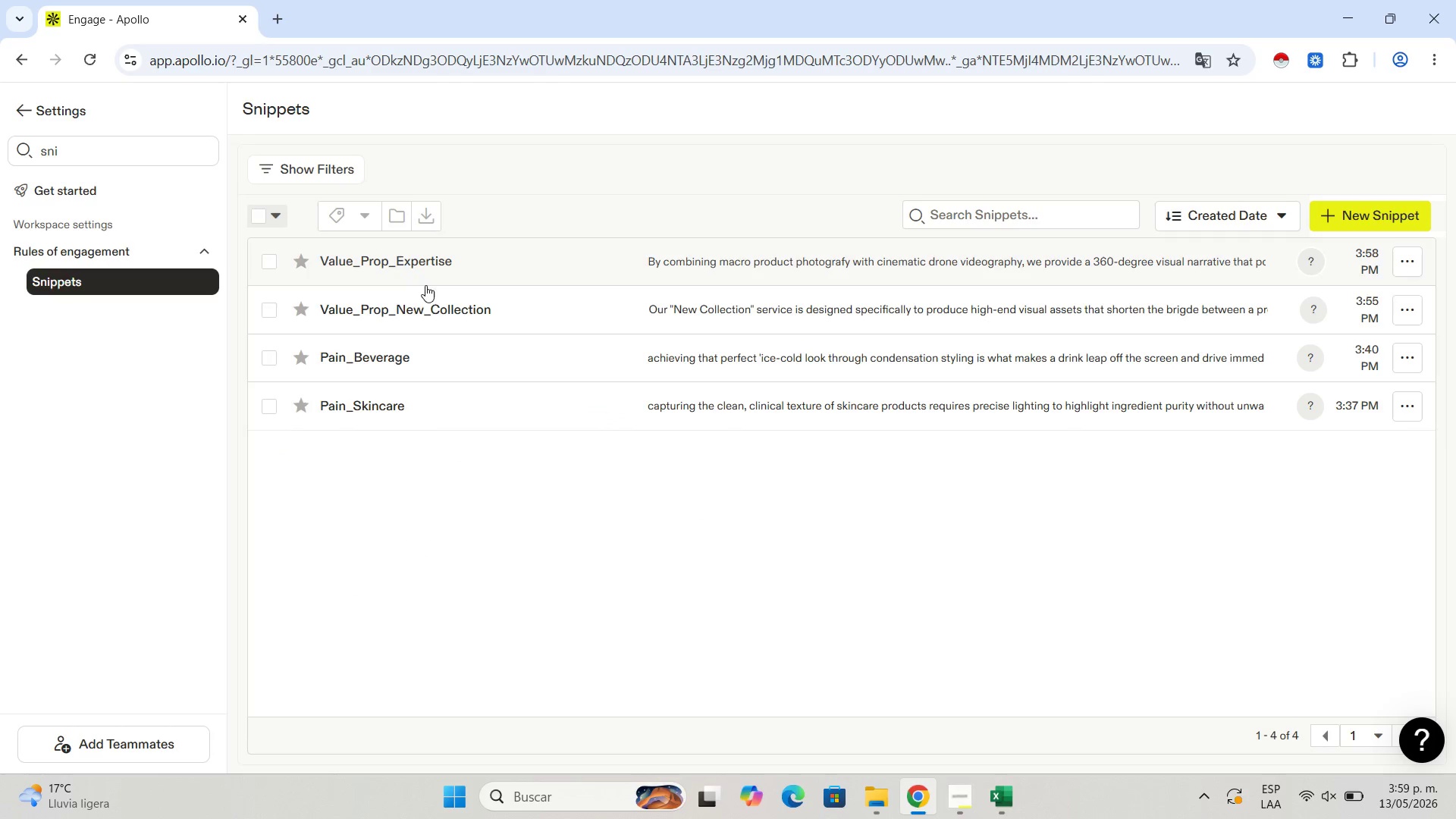 
left_click([440, 411])
 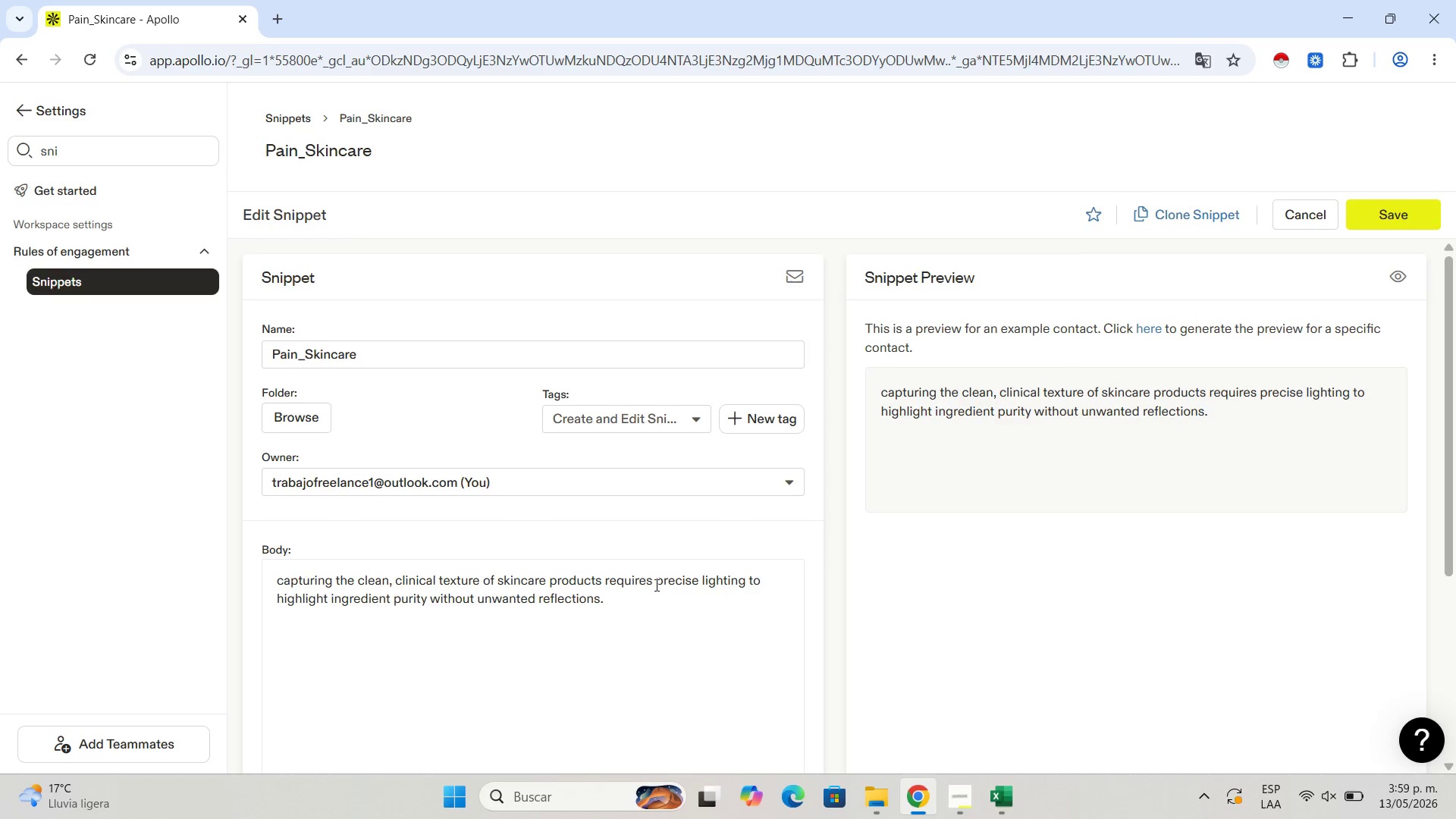 
left_click([629, 622])
 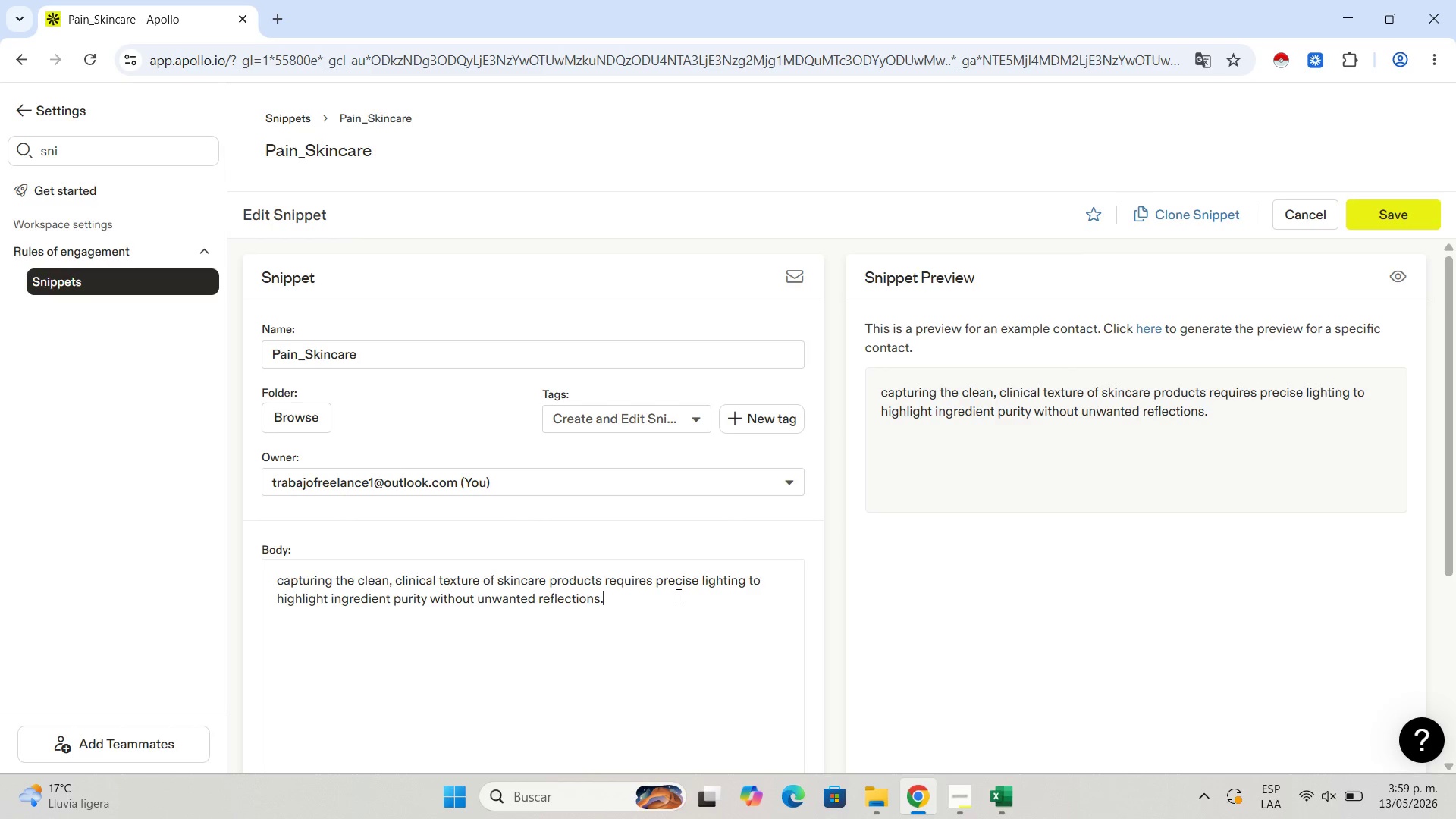 
left_click_drag(start_coordinate=[674, 592], to_coordinate=[267, 554])
 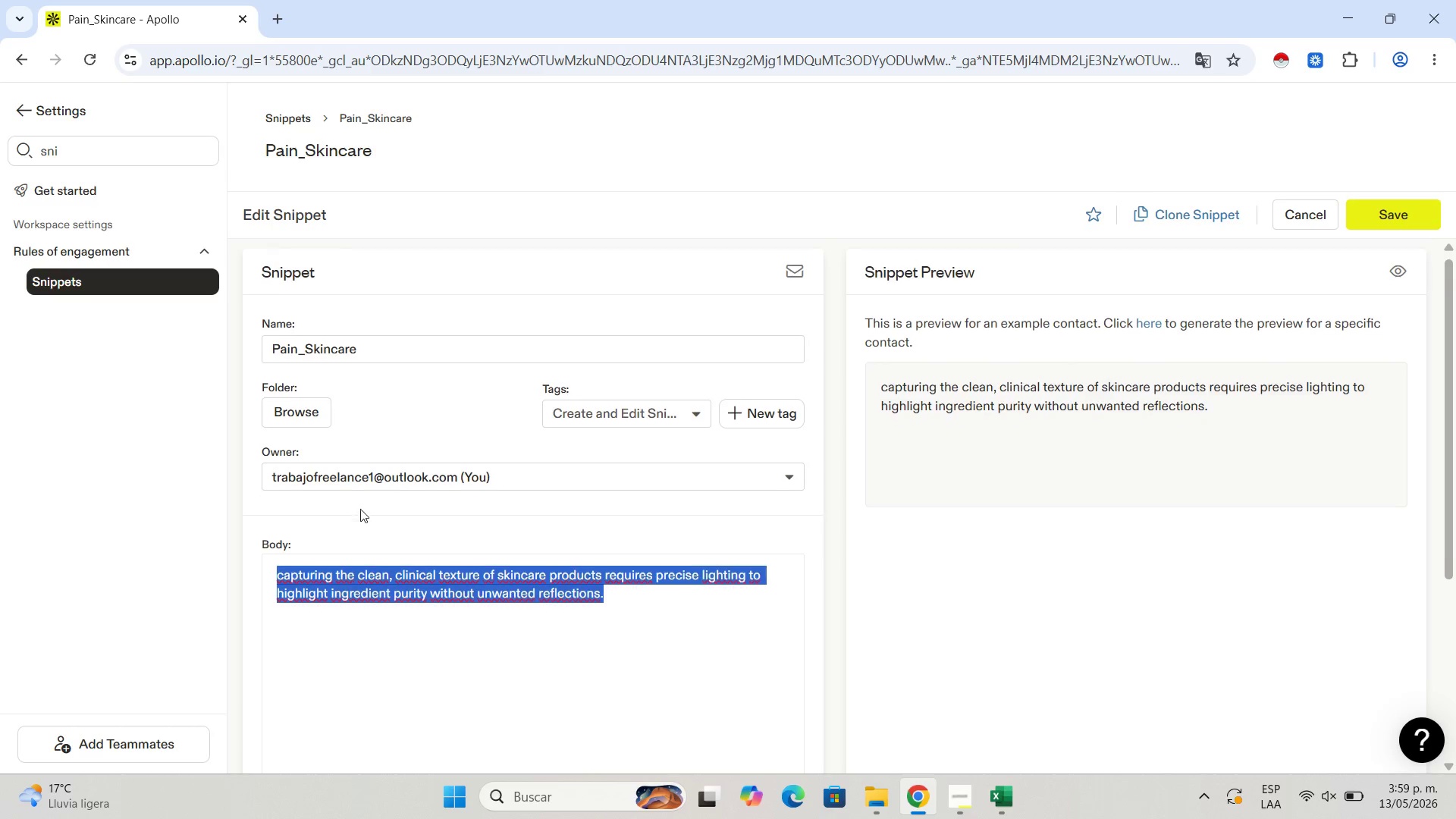 
scroll: coordinate [360, 509], scroll_direction: down, amount: 2.0
 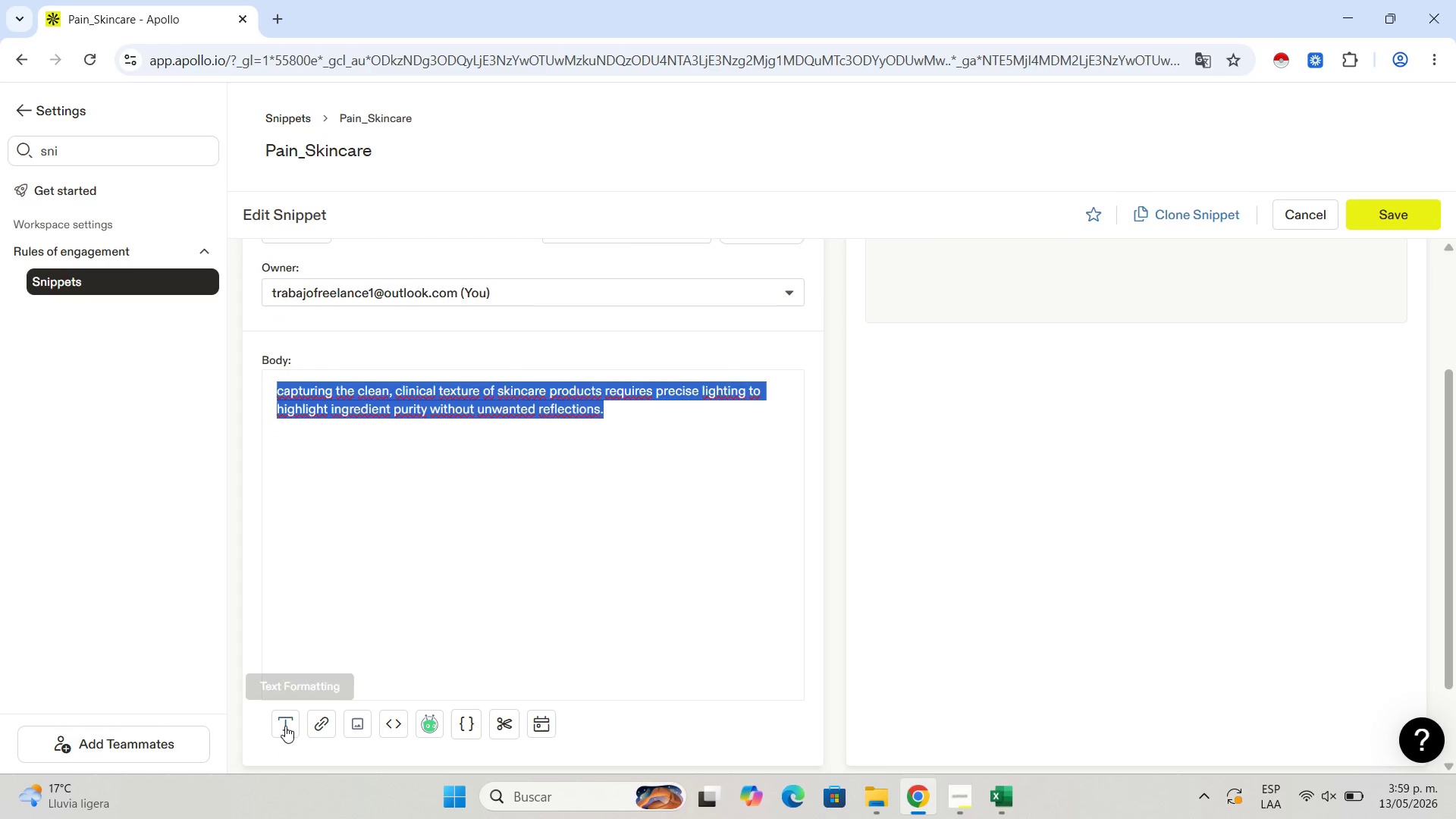 
left_click([282, 723])
 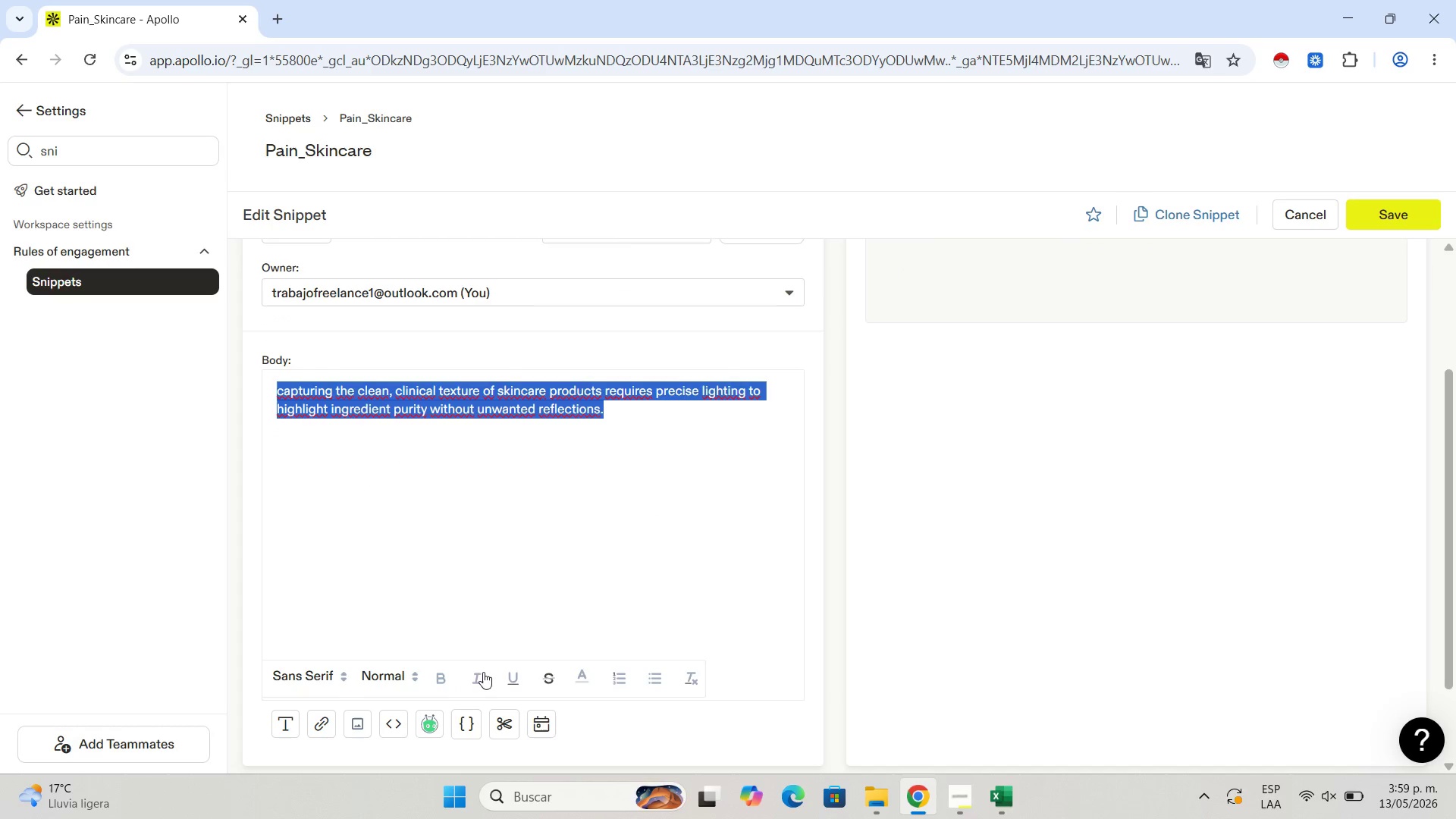 
left_click([476, 667])
 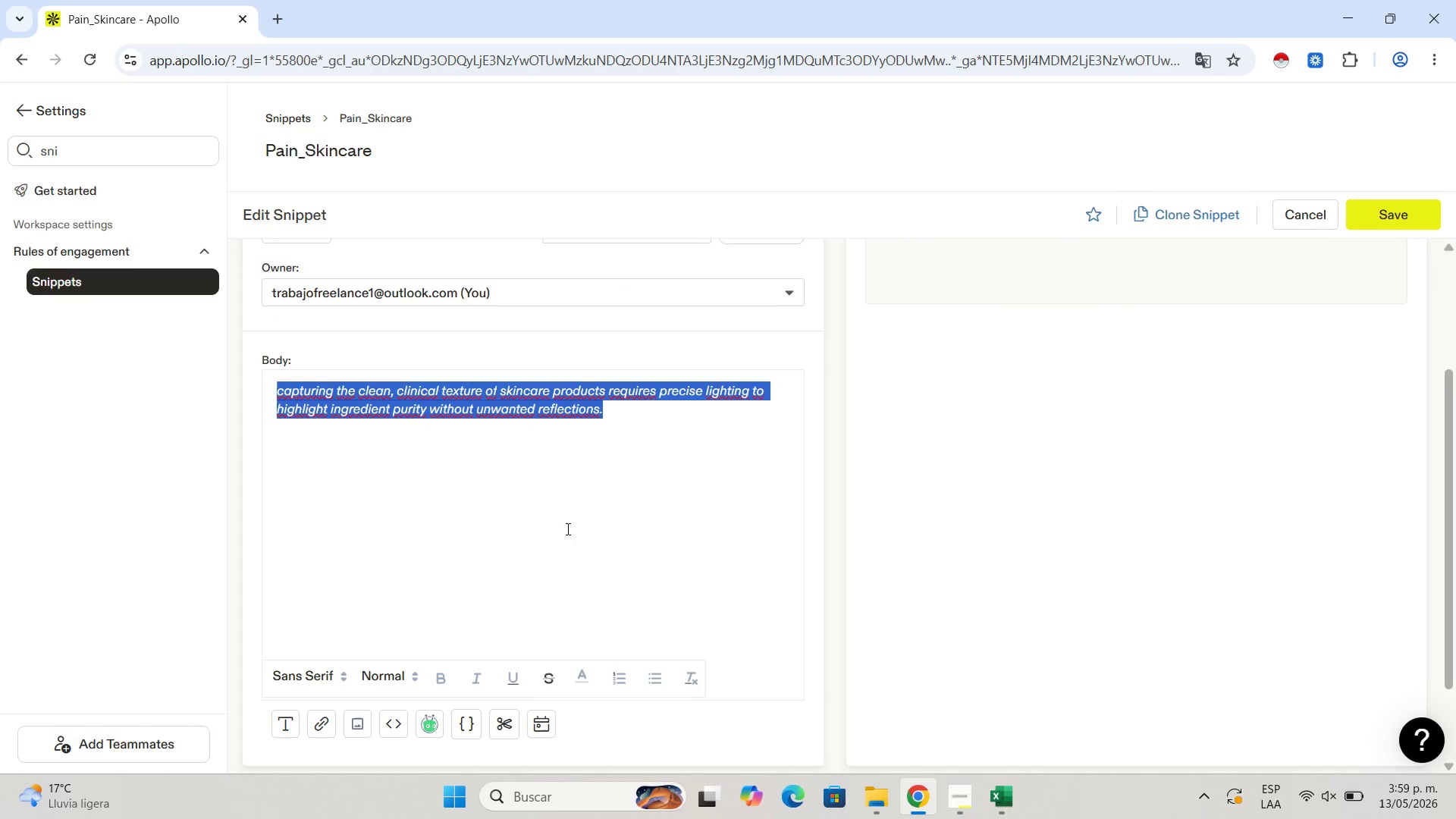 
scroll: coordinate [579, 514], scroll_direction: up, amount: 5.0
 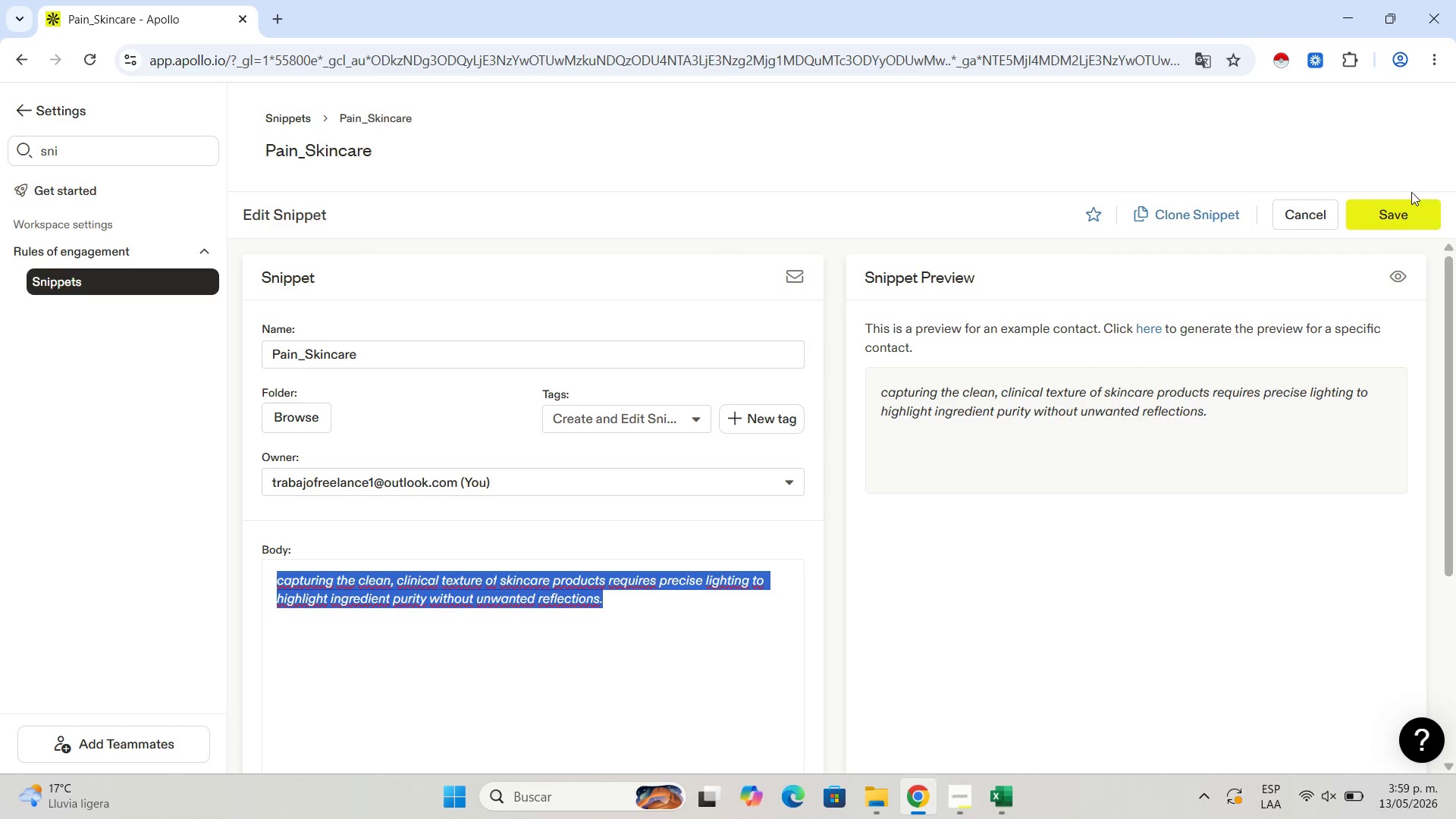 
left_click([1393, 226])
 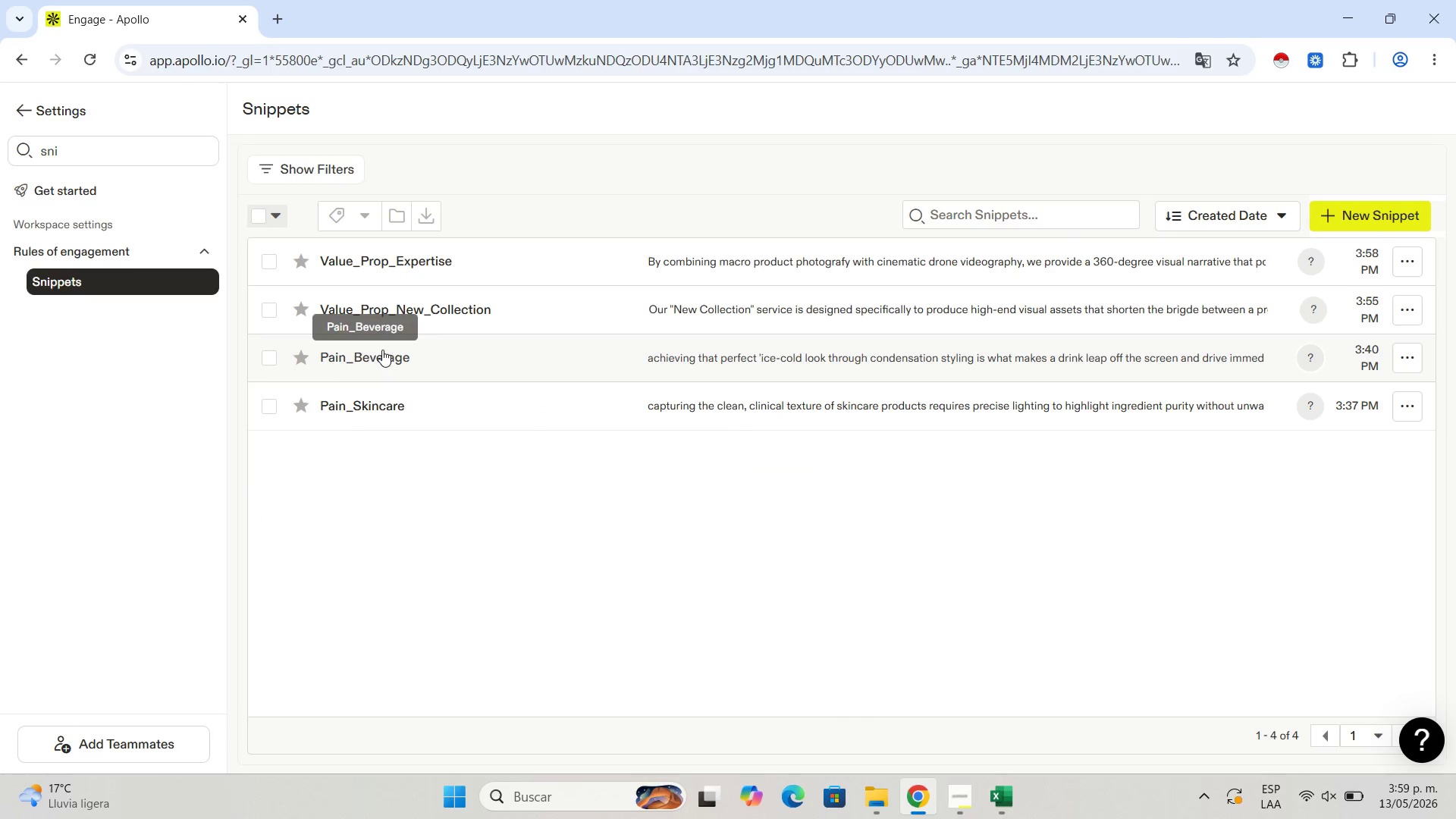 
left_click([382, 350])
 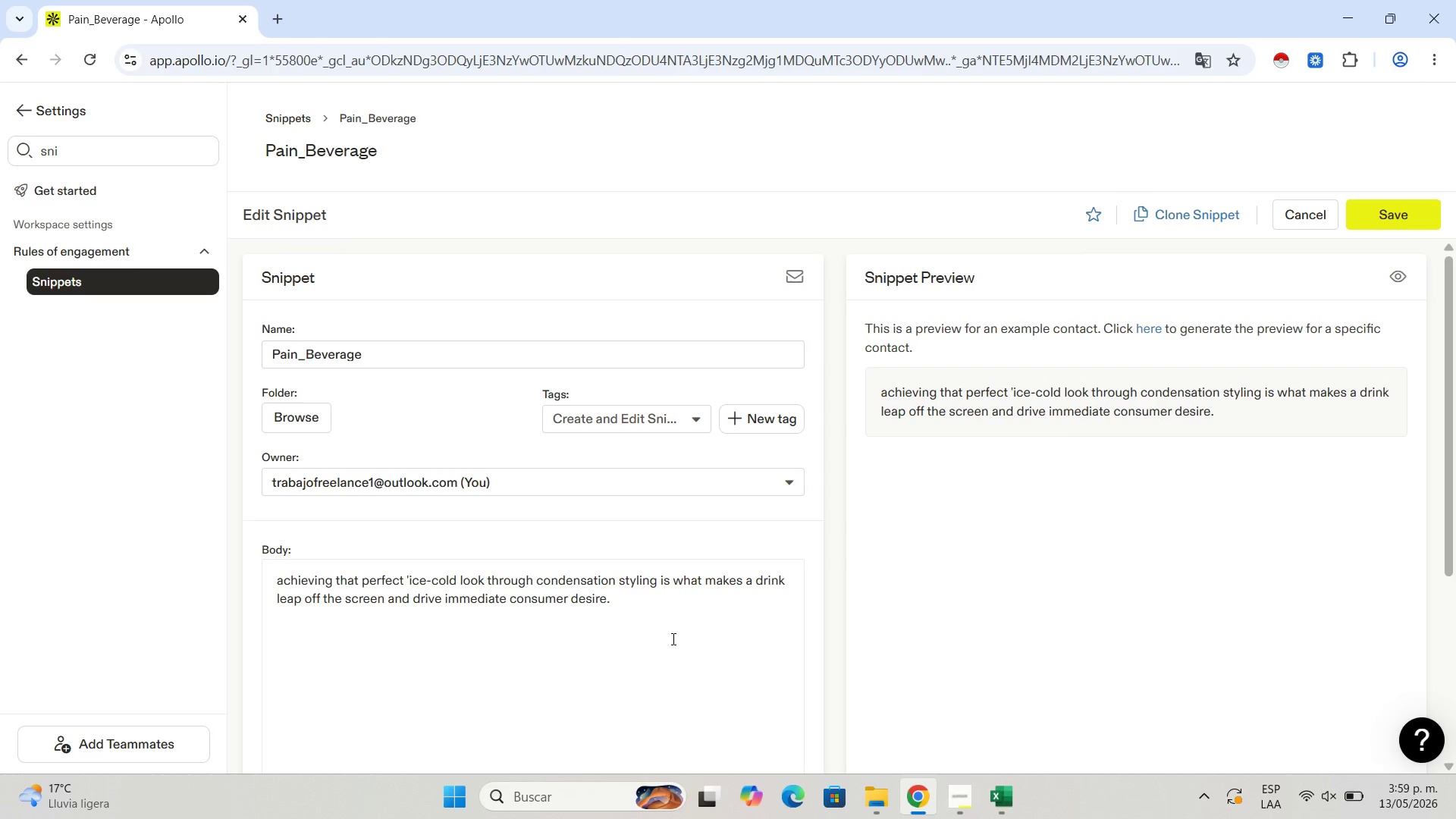 
left_click([661, 641])
 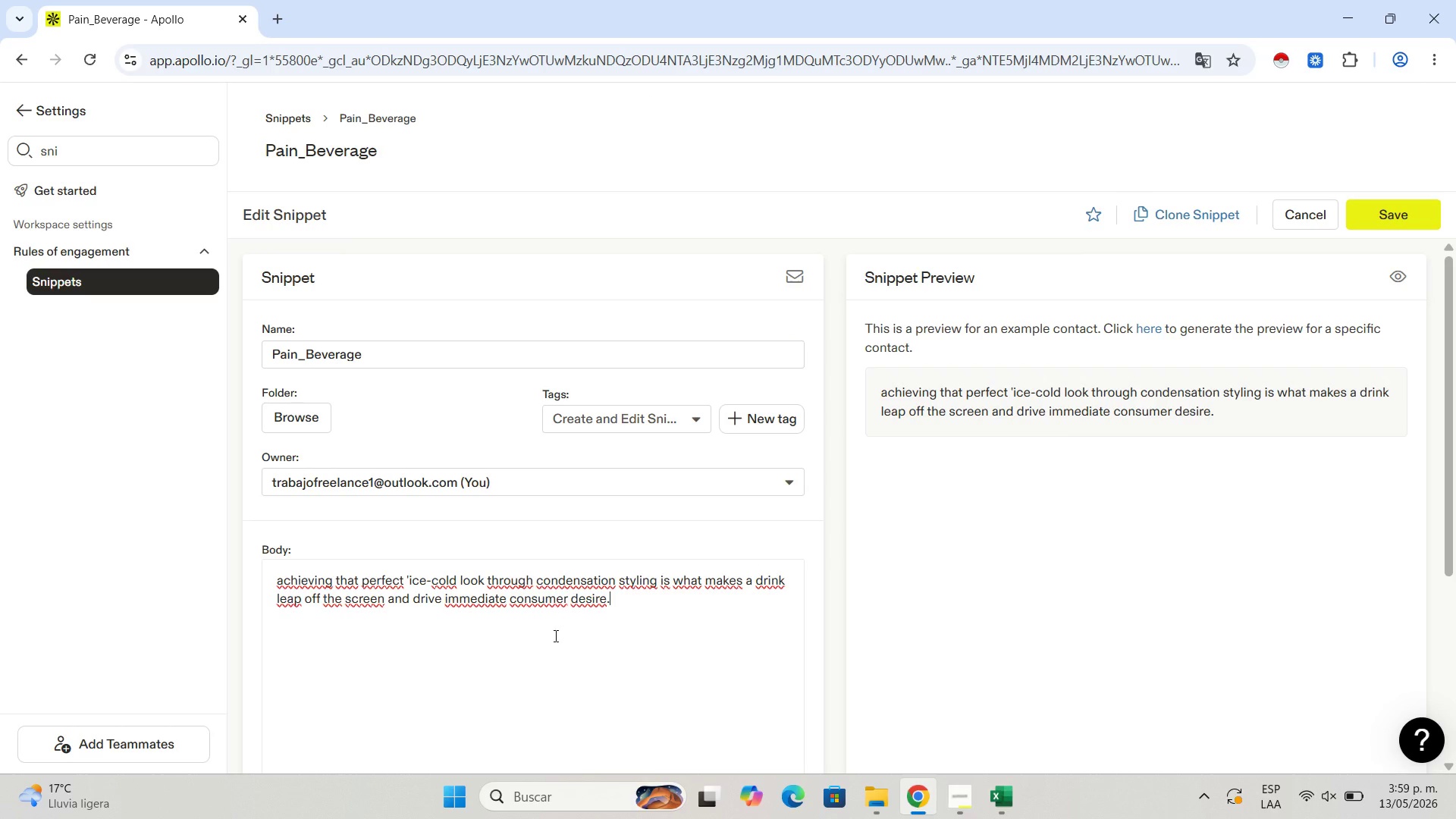 
left_click_drag(start_coordinate=[661, 641], to_coordinate=[228, 556])
 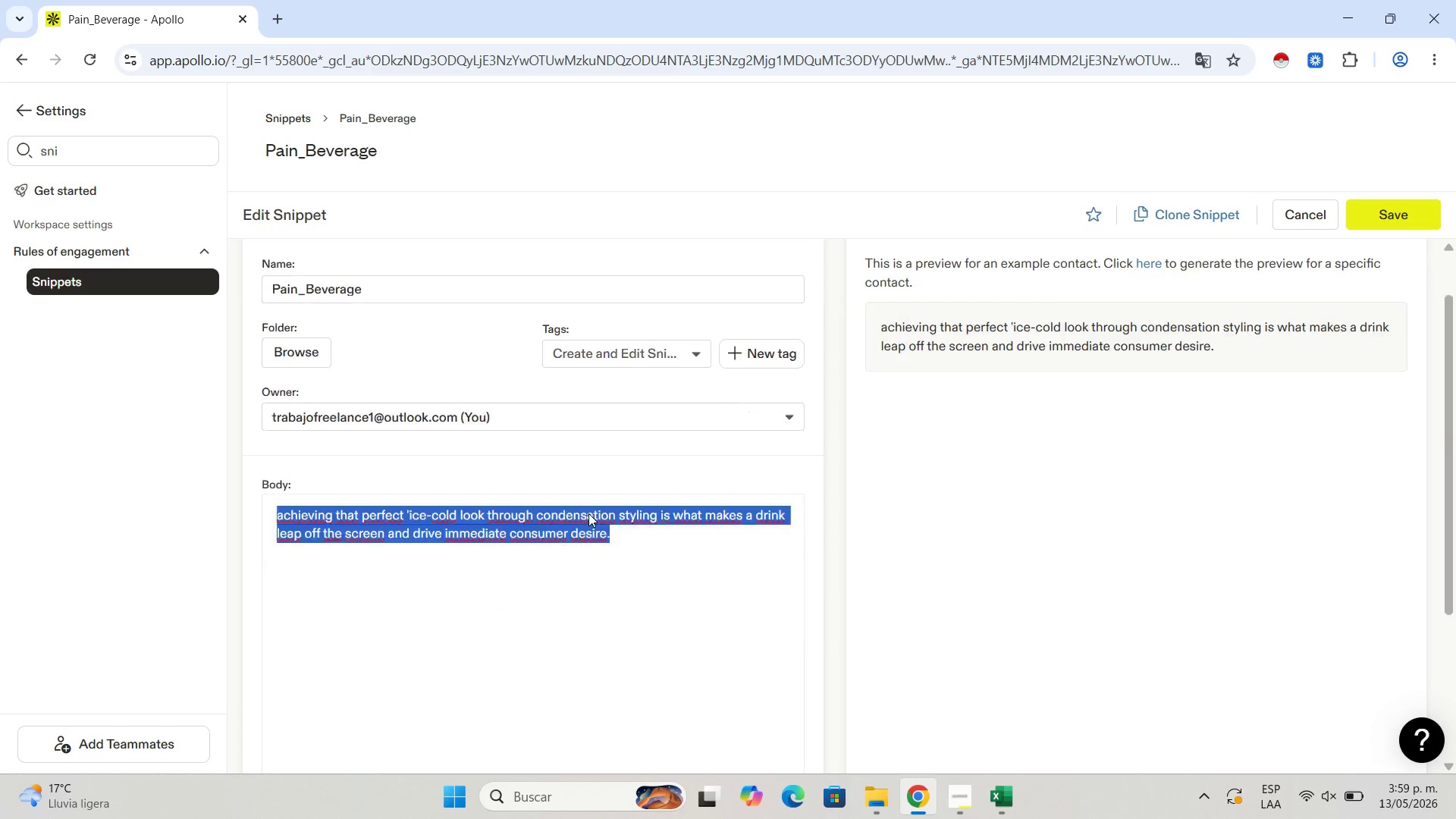 
scroll: coordinate [588, 513], scroll_direction: down, amount: 4.0
 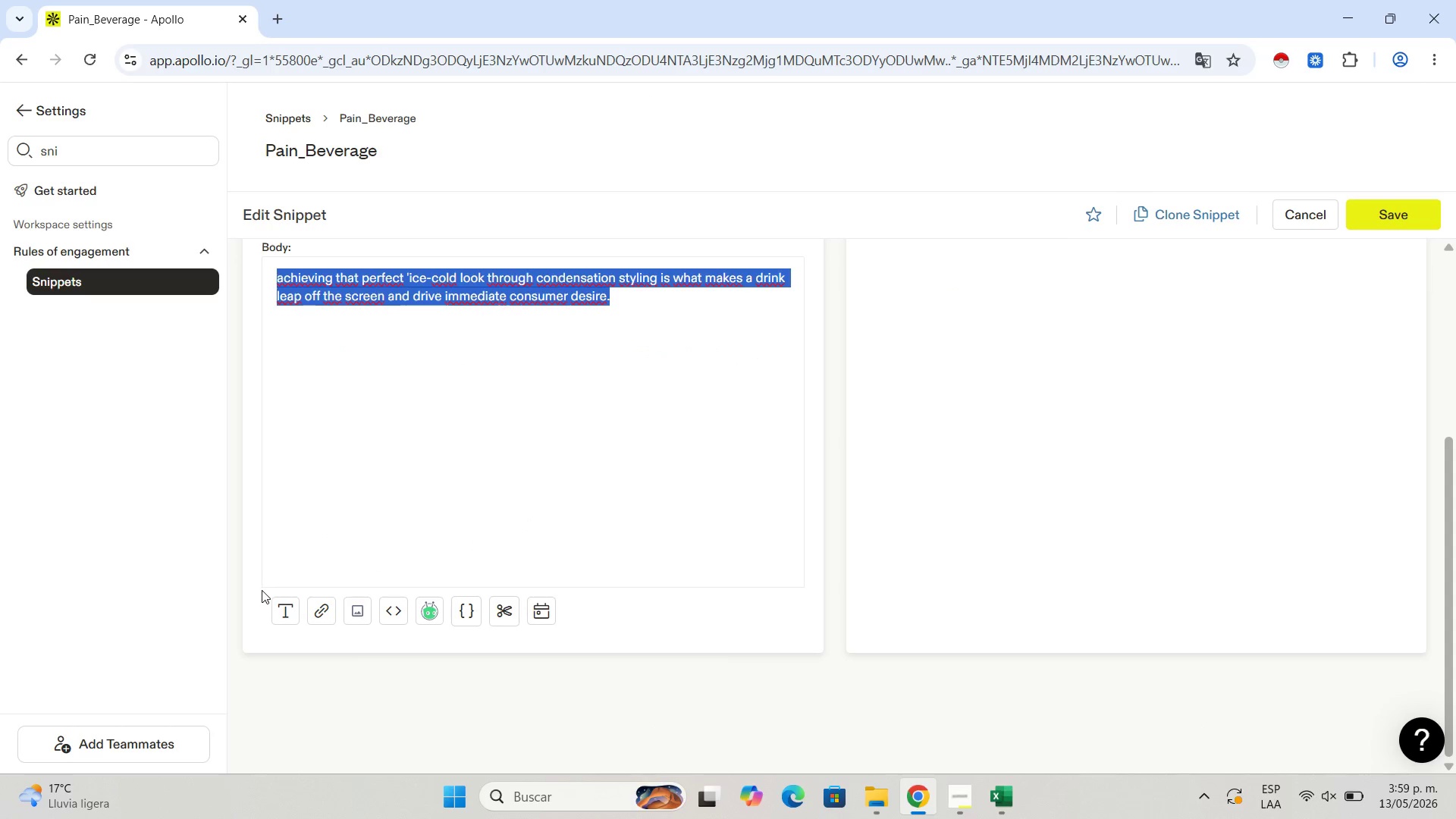 
left_click([296, 613])
 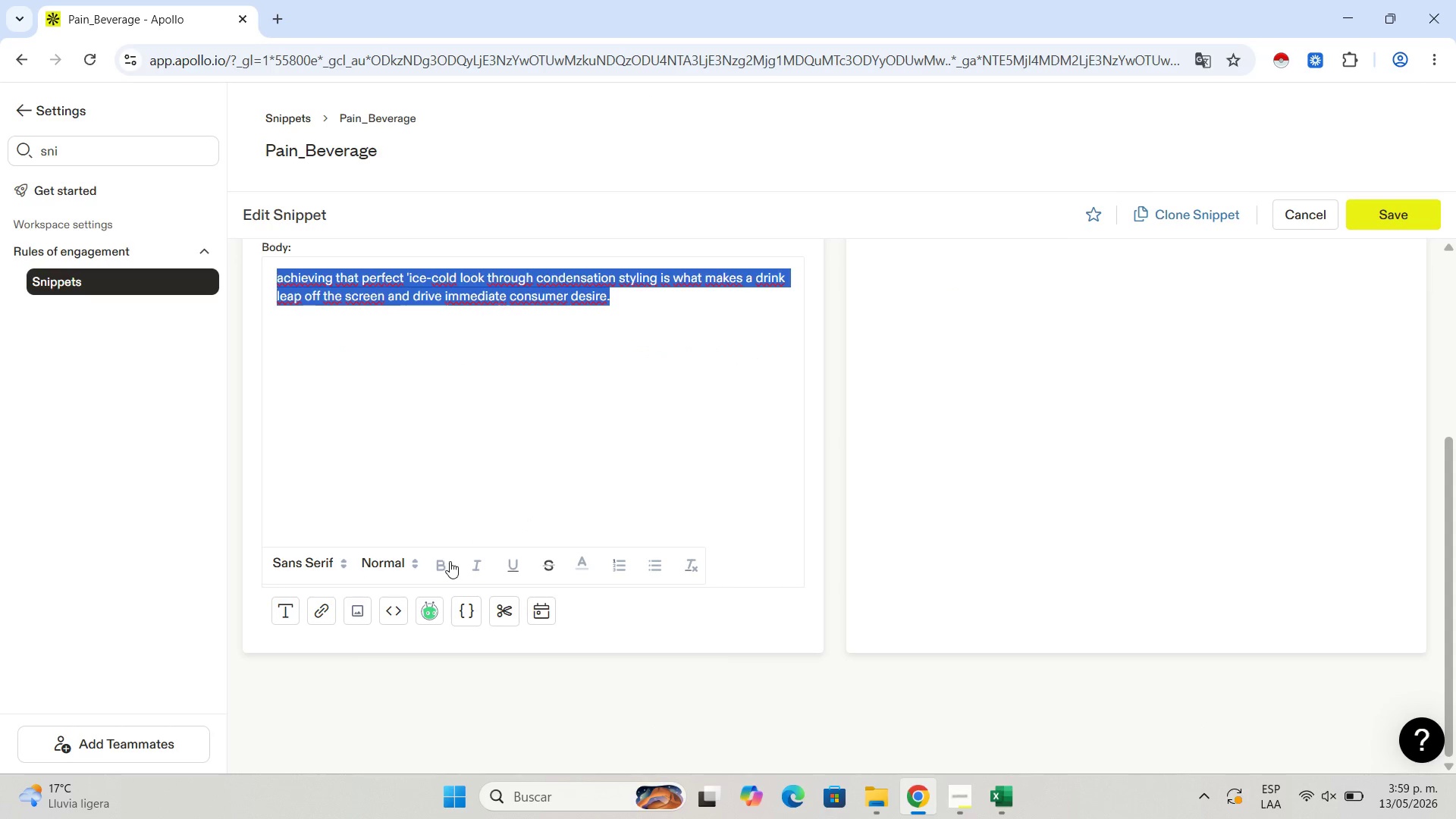 
left_click([450, 561])
 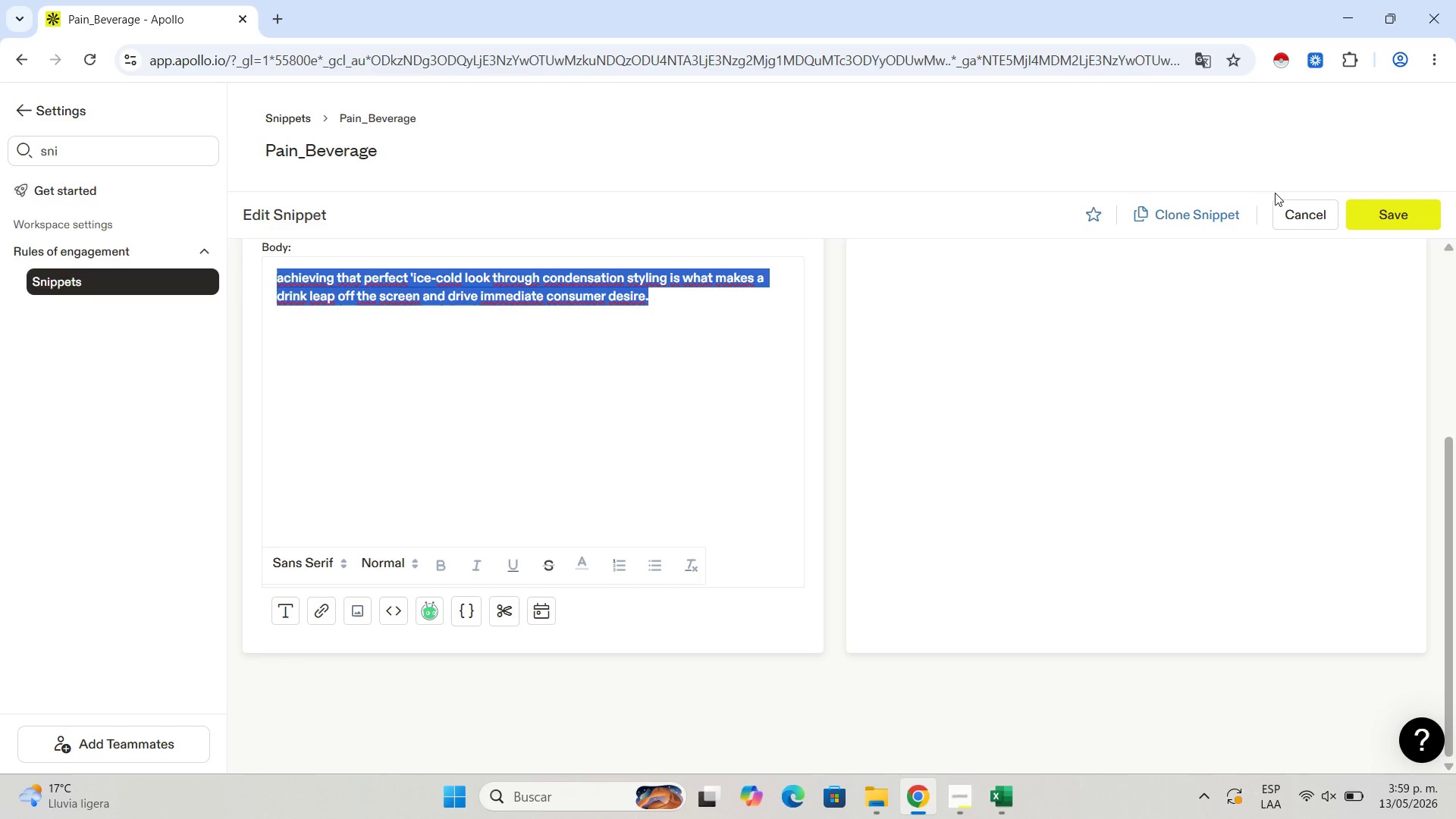 
left_click([1396, 214])
 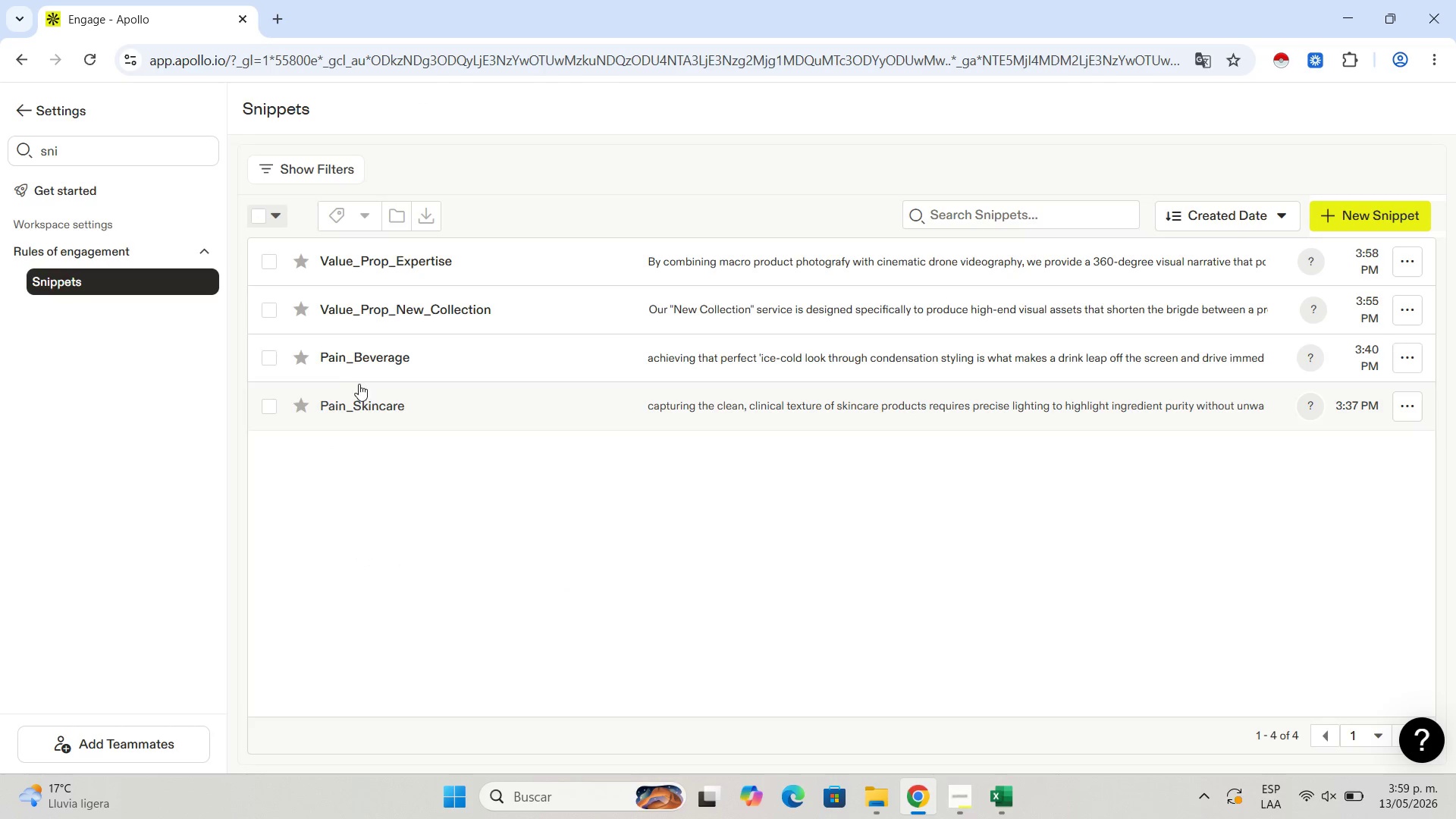 
left_click([394, 326])
 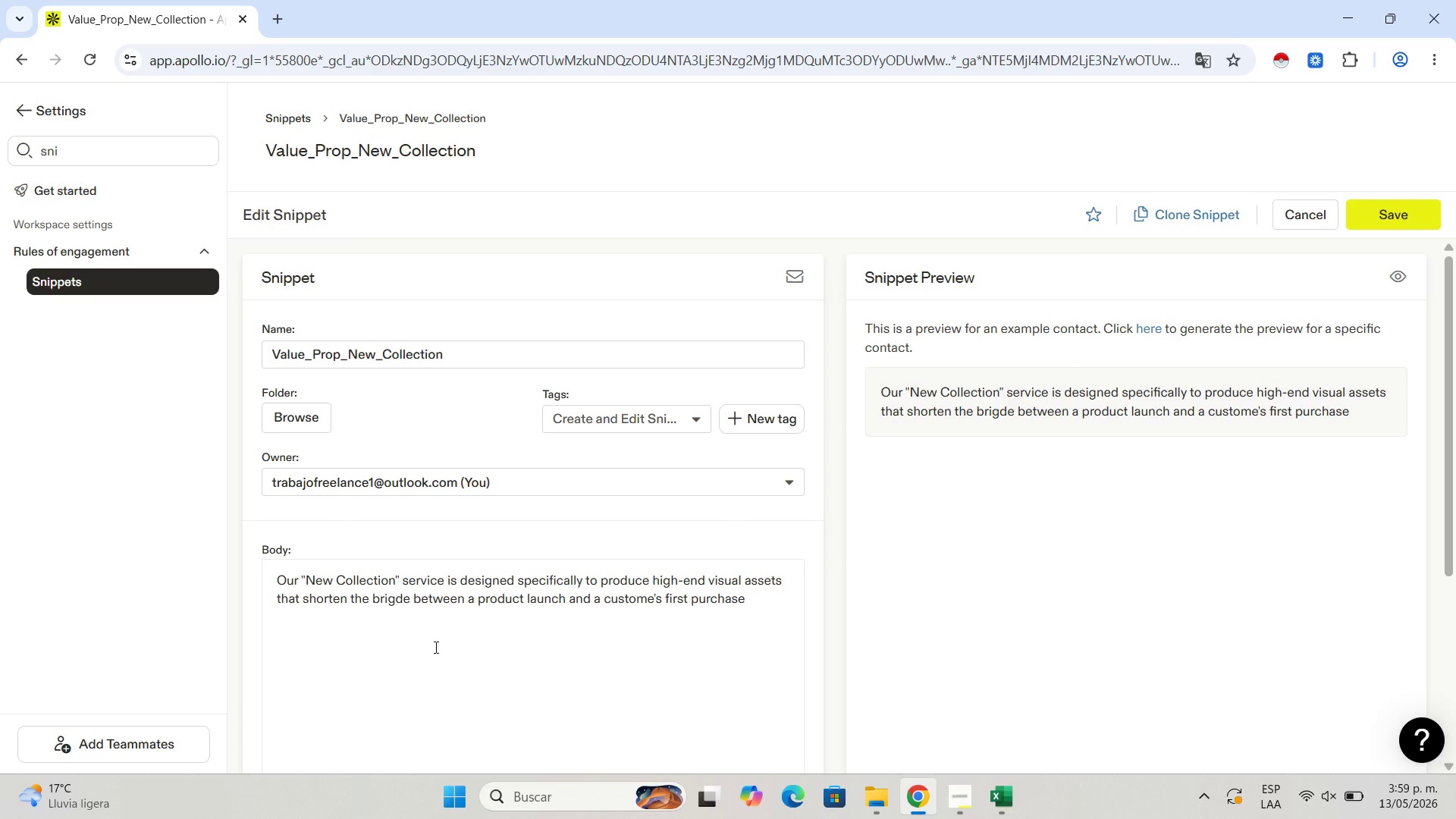 
left_click([639, 600])
 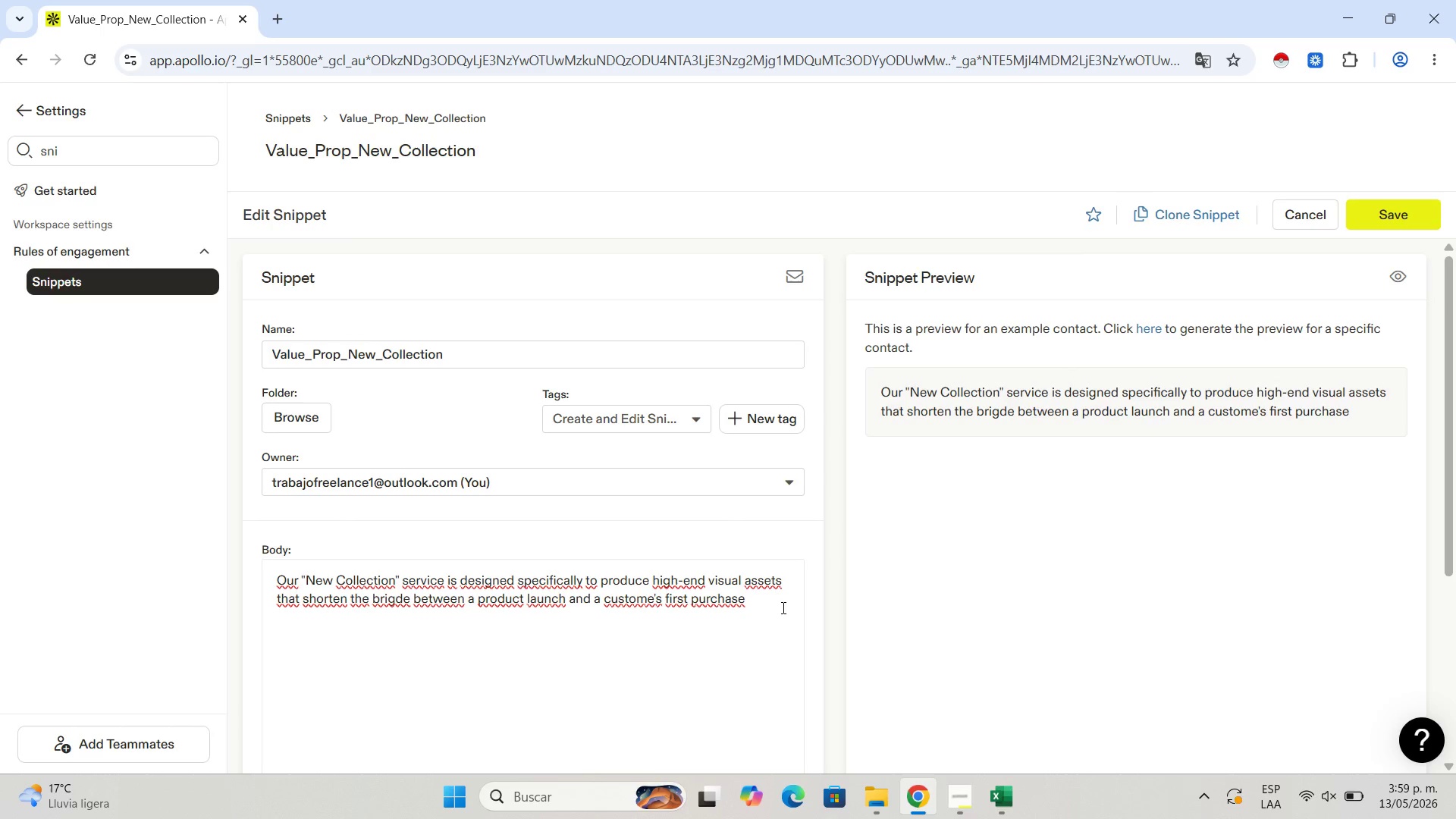 
left_click_drag(start_coordinate=[782, 607], to_coordinate=[243, 550])
 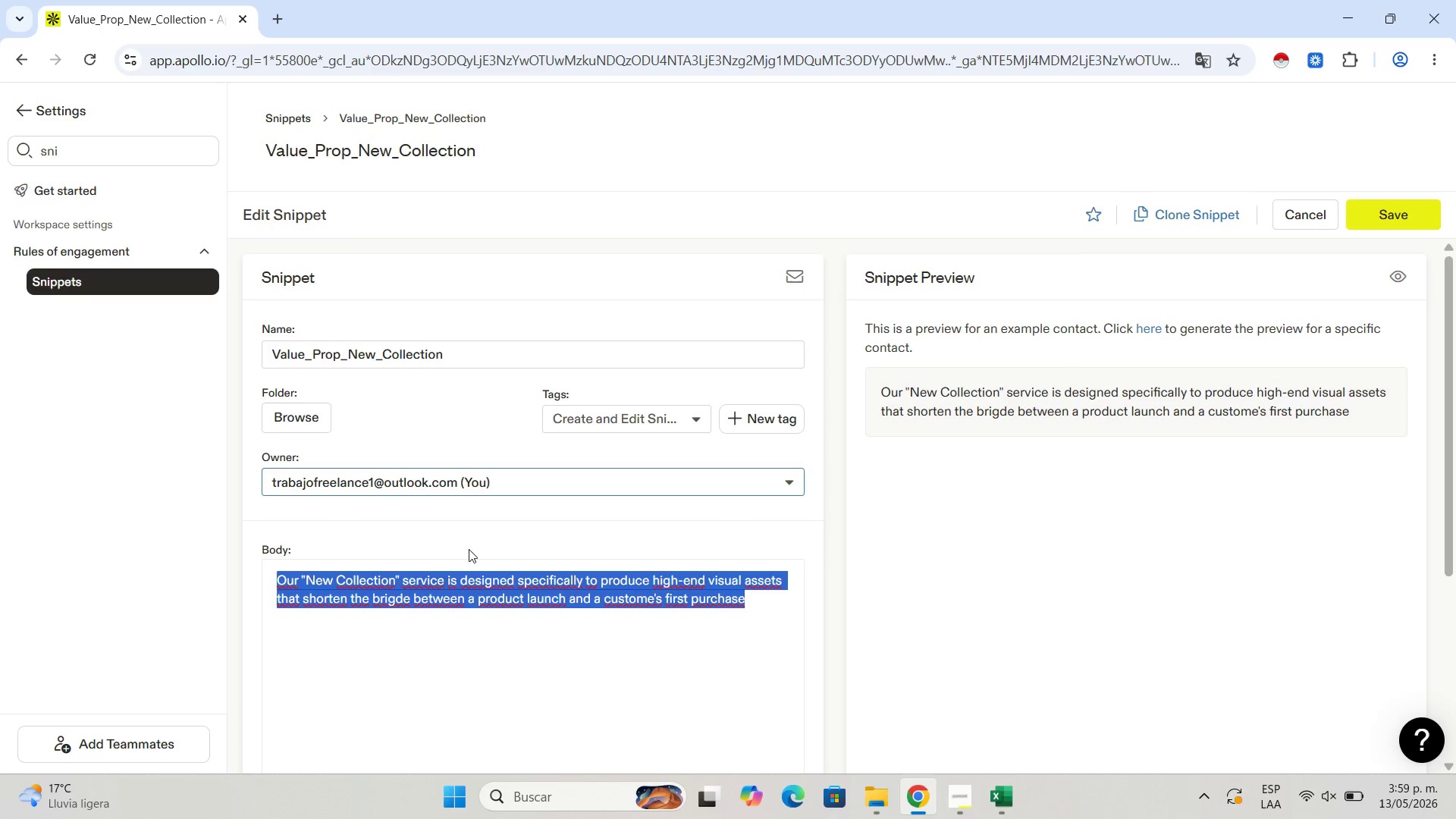 
scroll: coordinate [462, 640], scroll_direction: down, amount: 5.0
 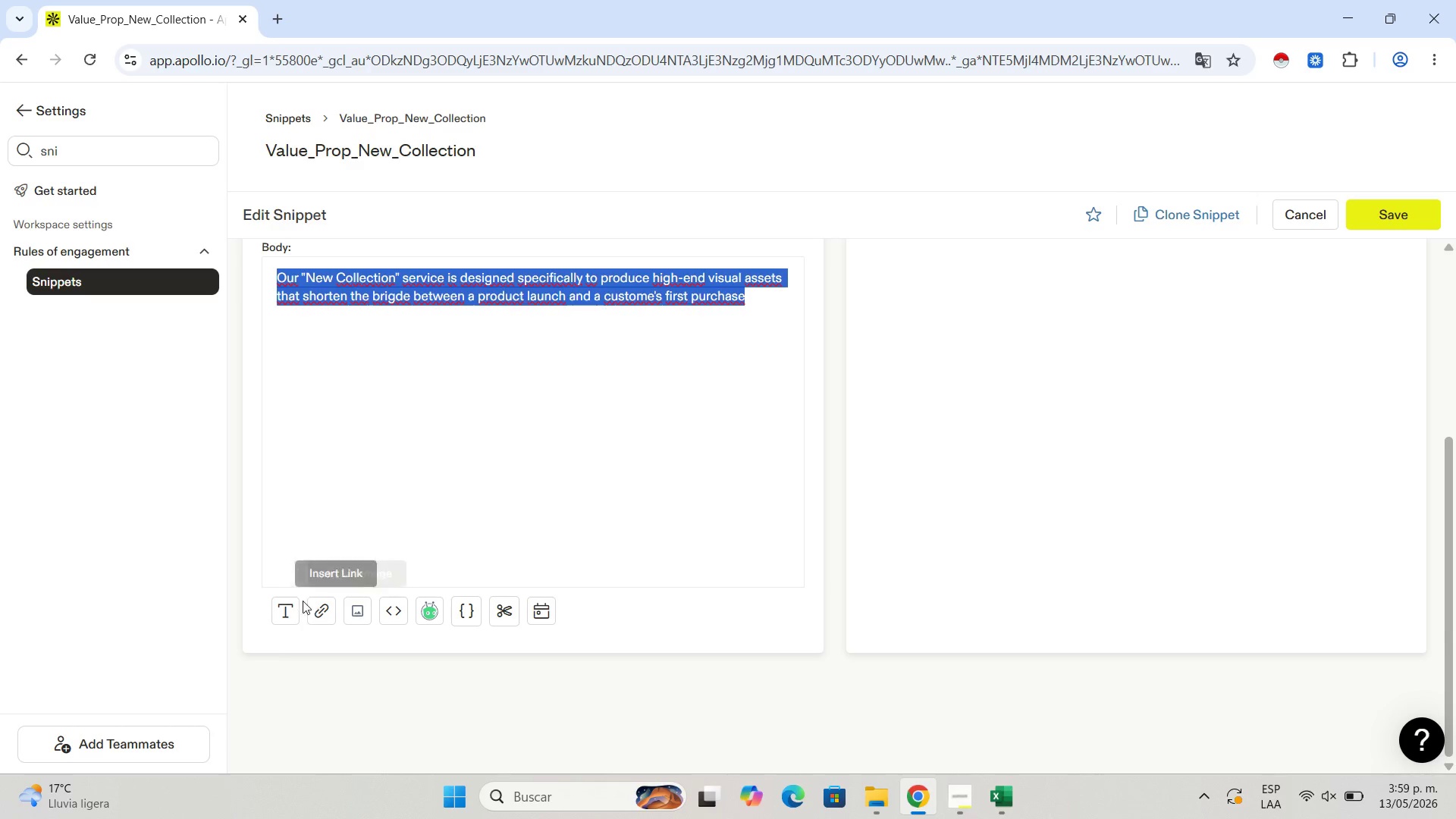 
left_click([287, 605])
 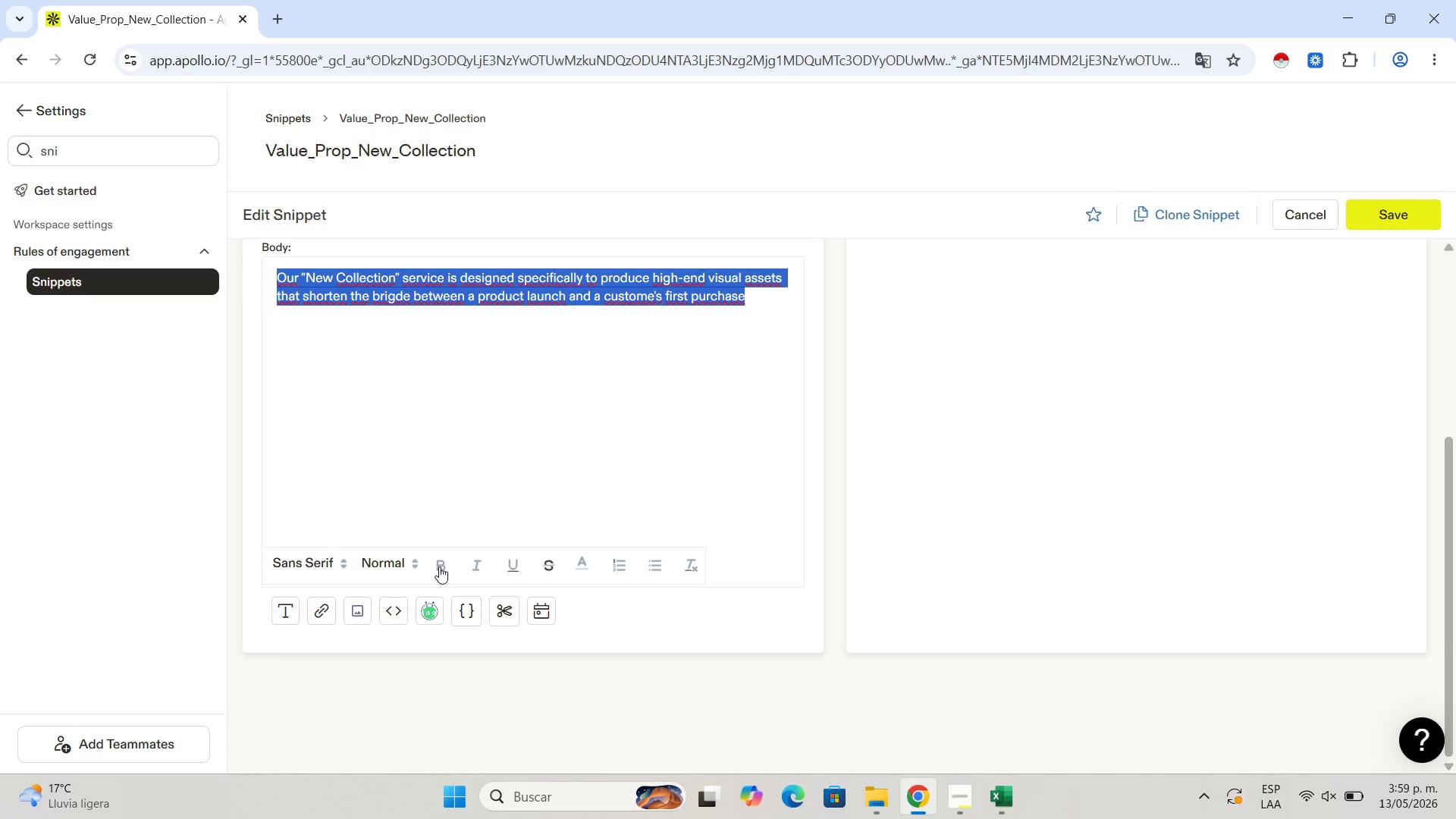 
left_click([441, 569])
 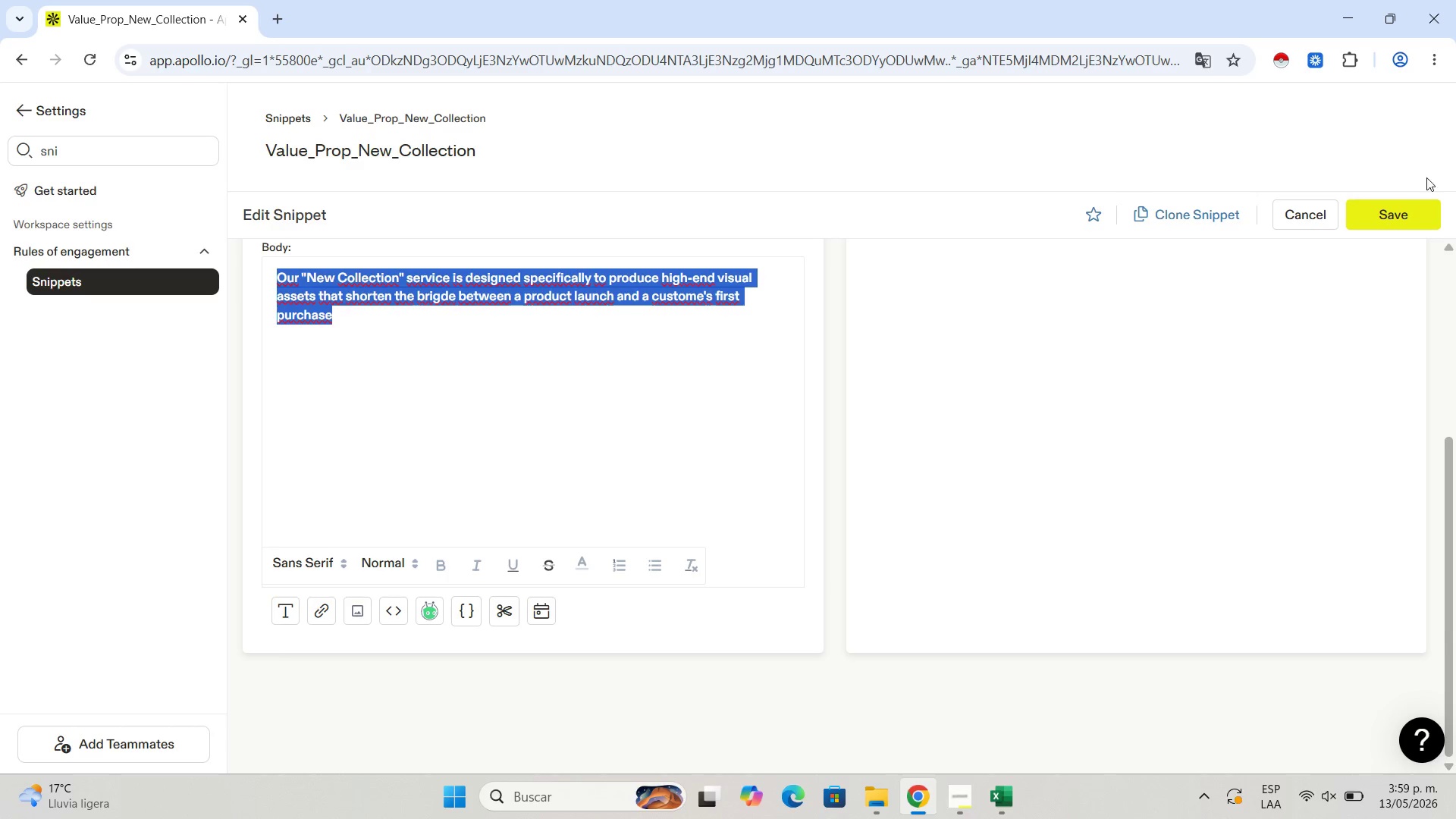 
left_click([1412, 209])
 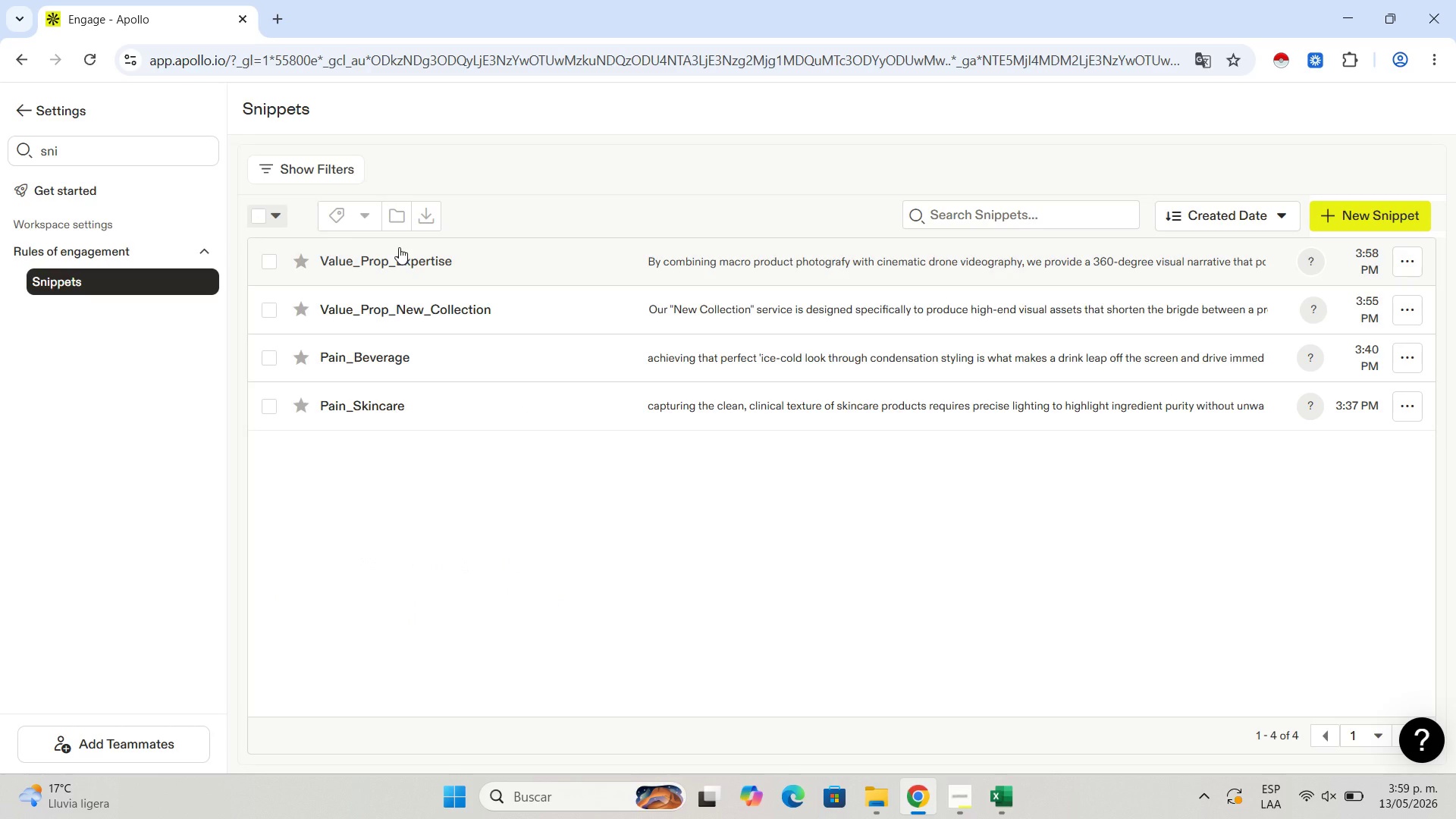 
left_click([369, 419])
 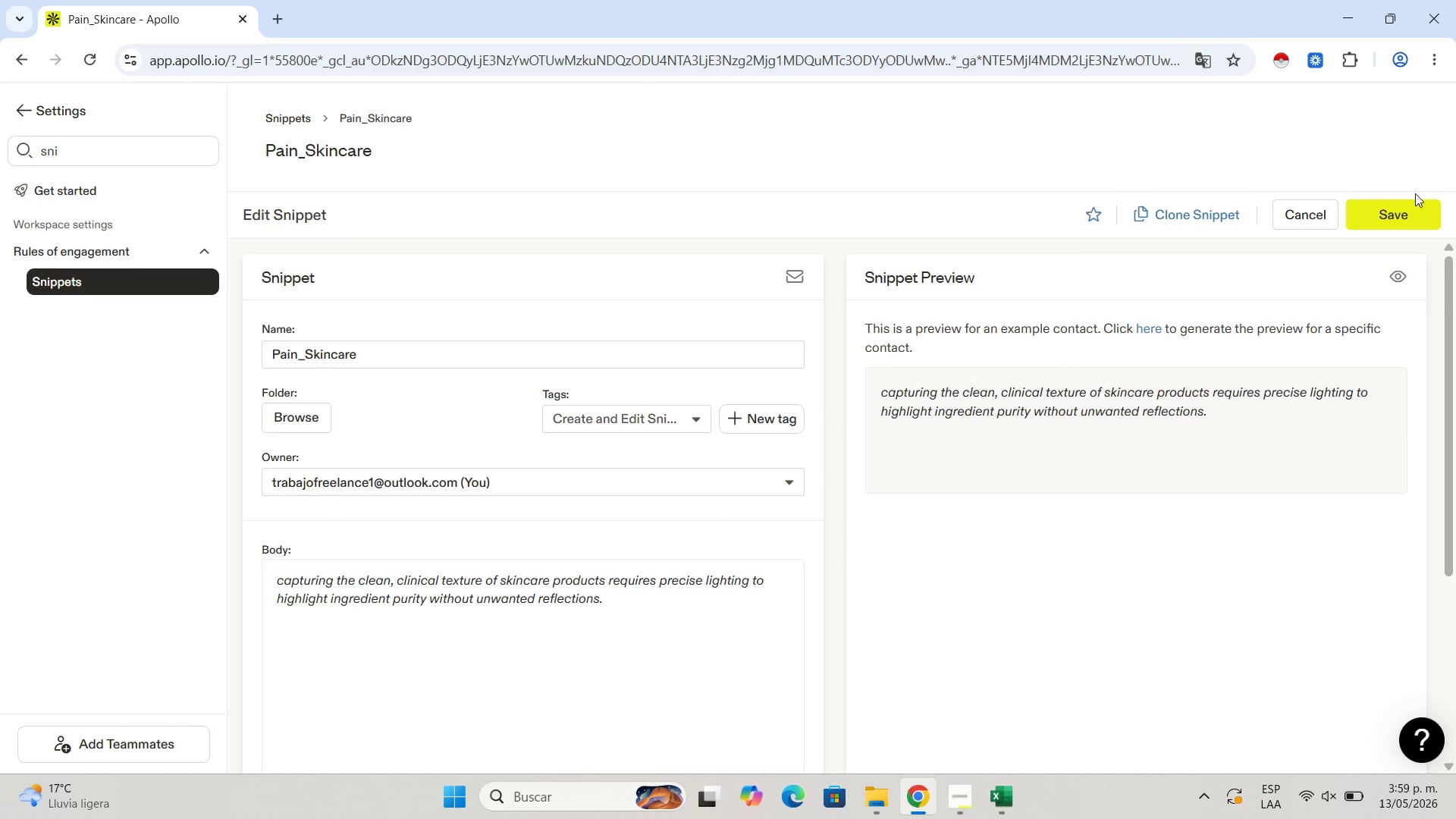 
left_click([1403, 210])
 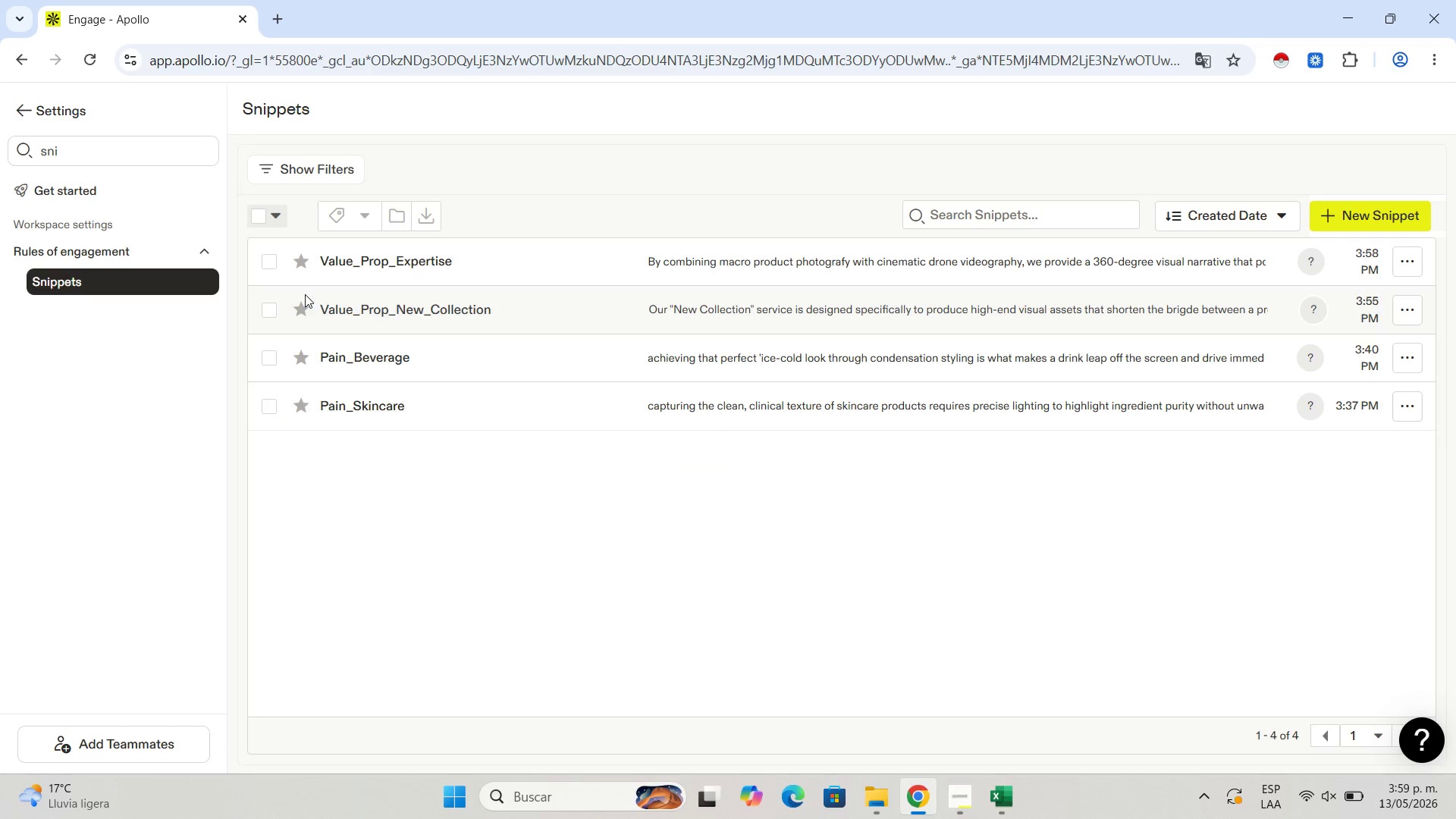 
left_click([320, 295])
 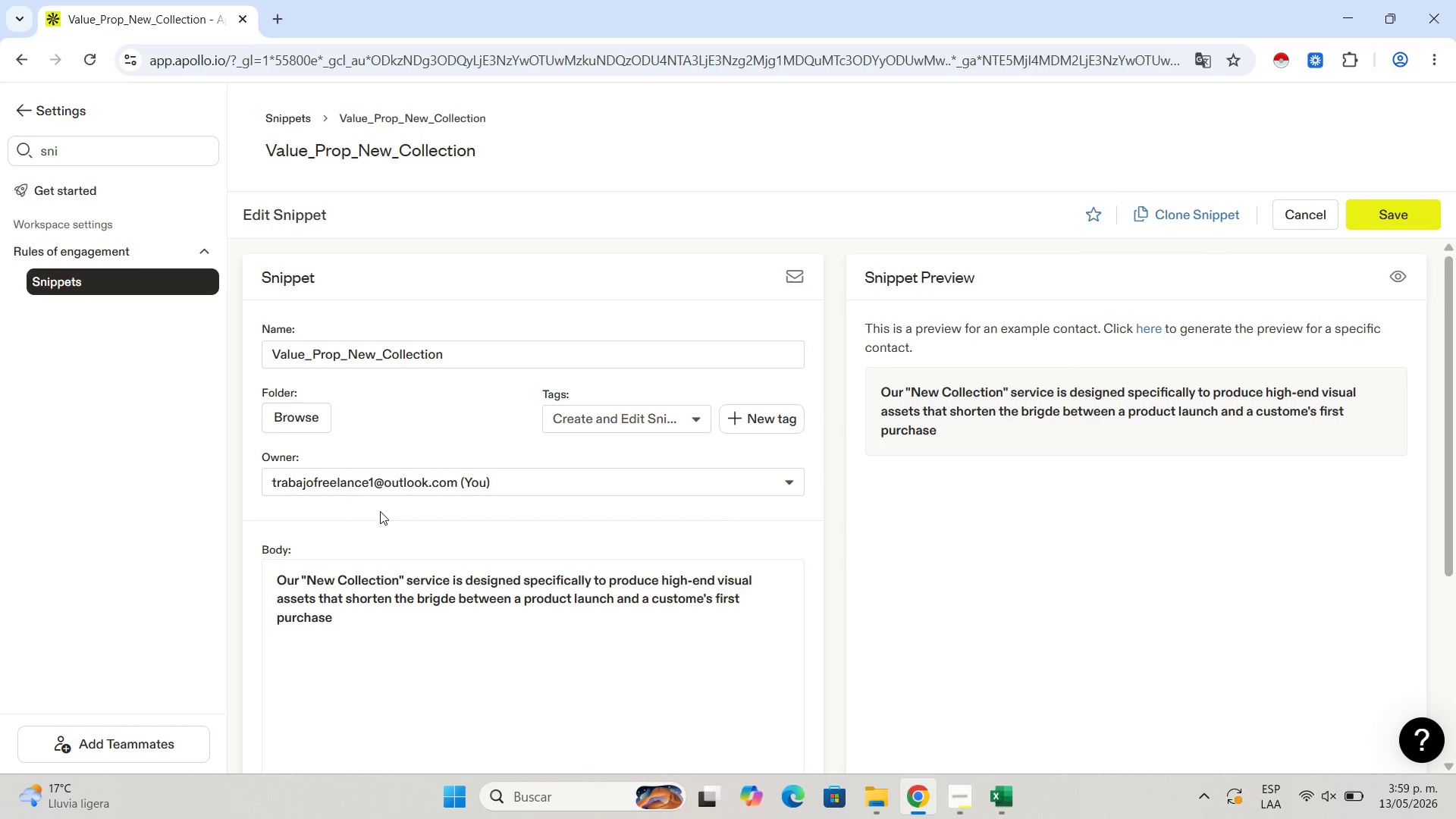 
left_click([365, 628])
 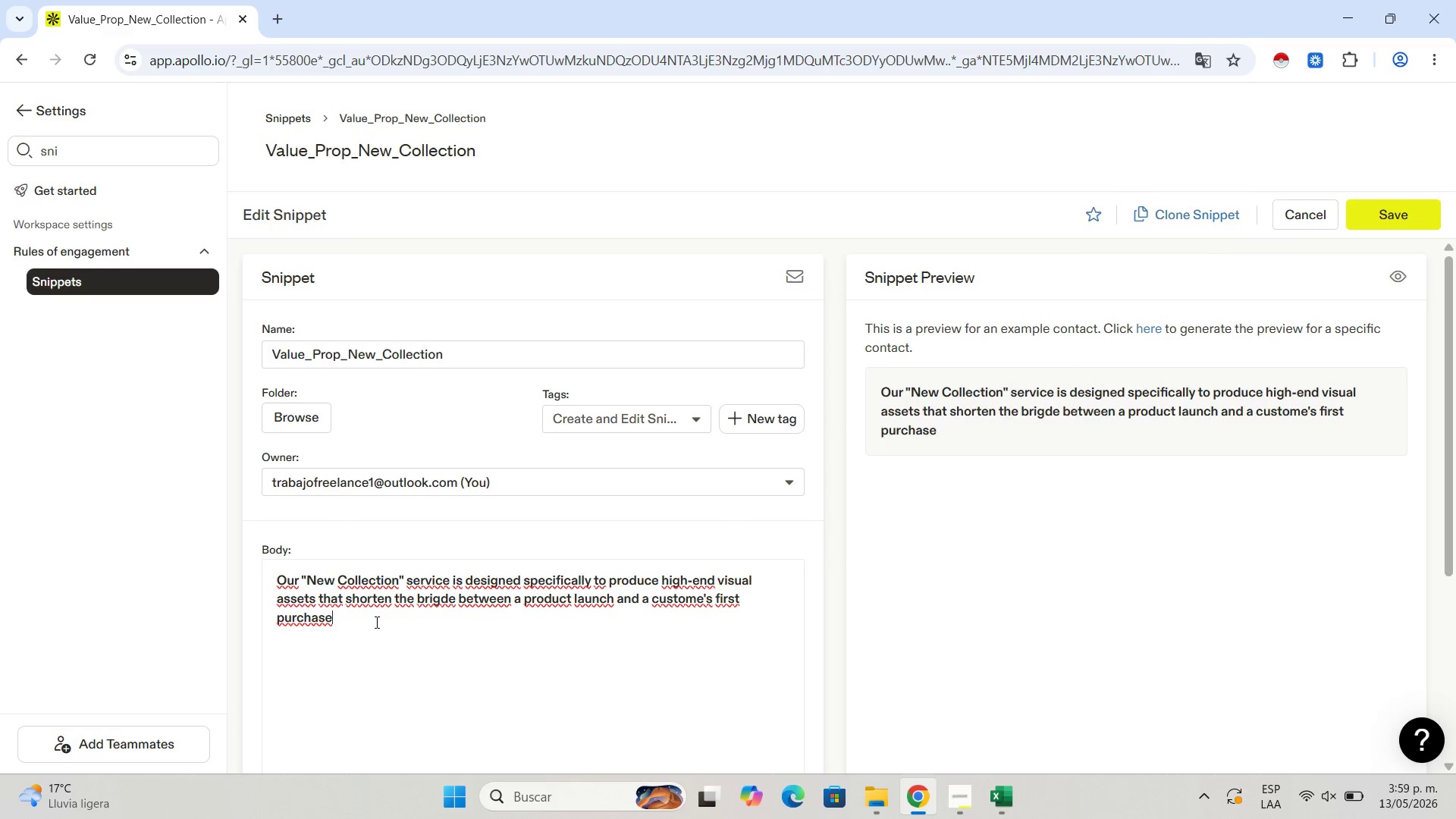 
left_click_drag(start_coordinate=[380, 622], to_coordinate=[256, 571])
 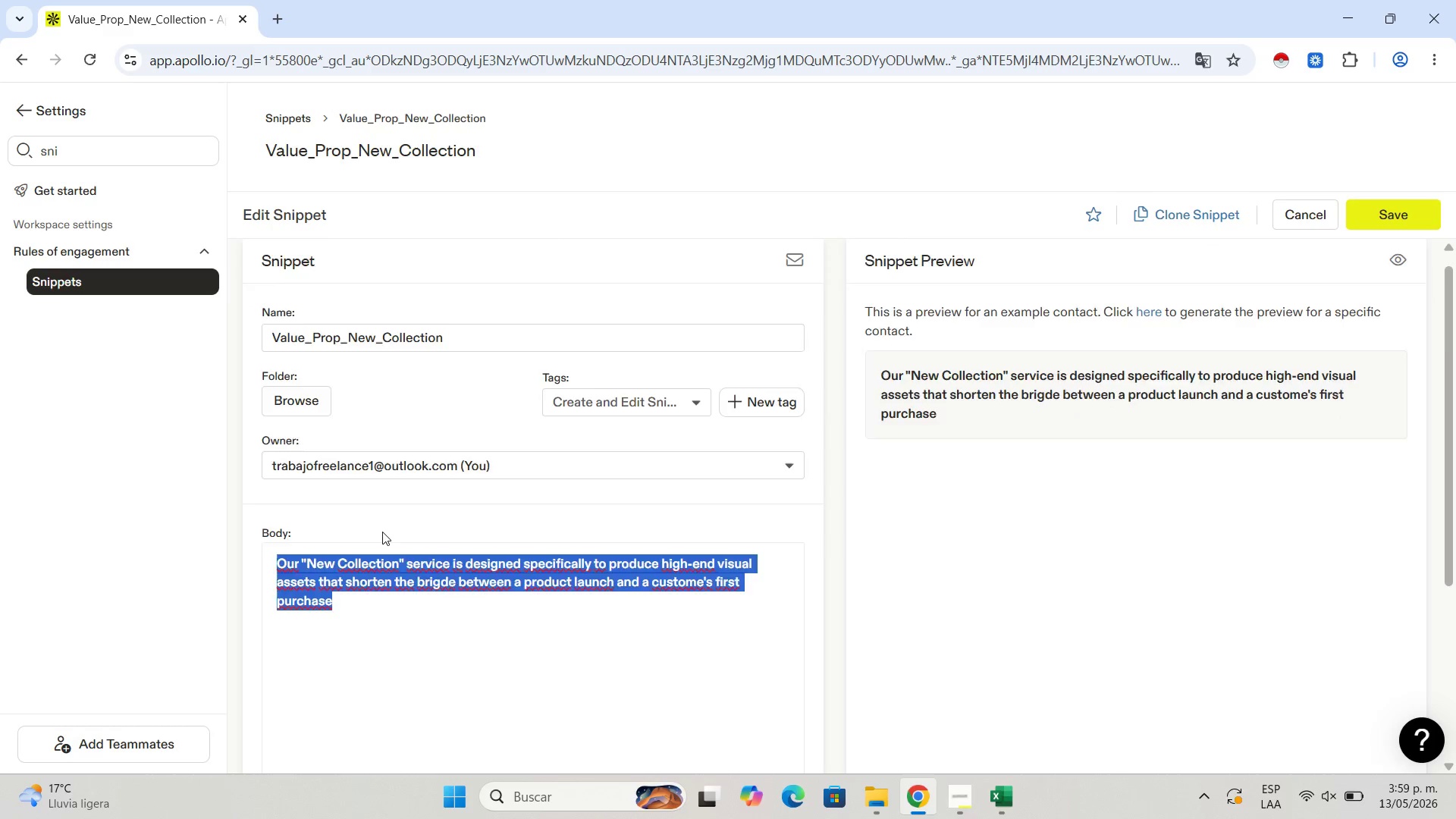 
scroll: coordinate [382, 532], scroll_direction: down, amount: 4.0
 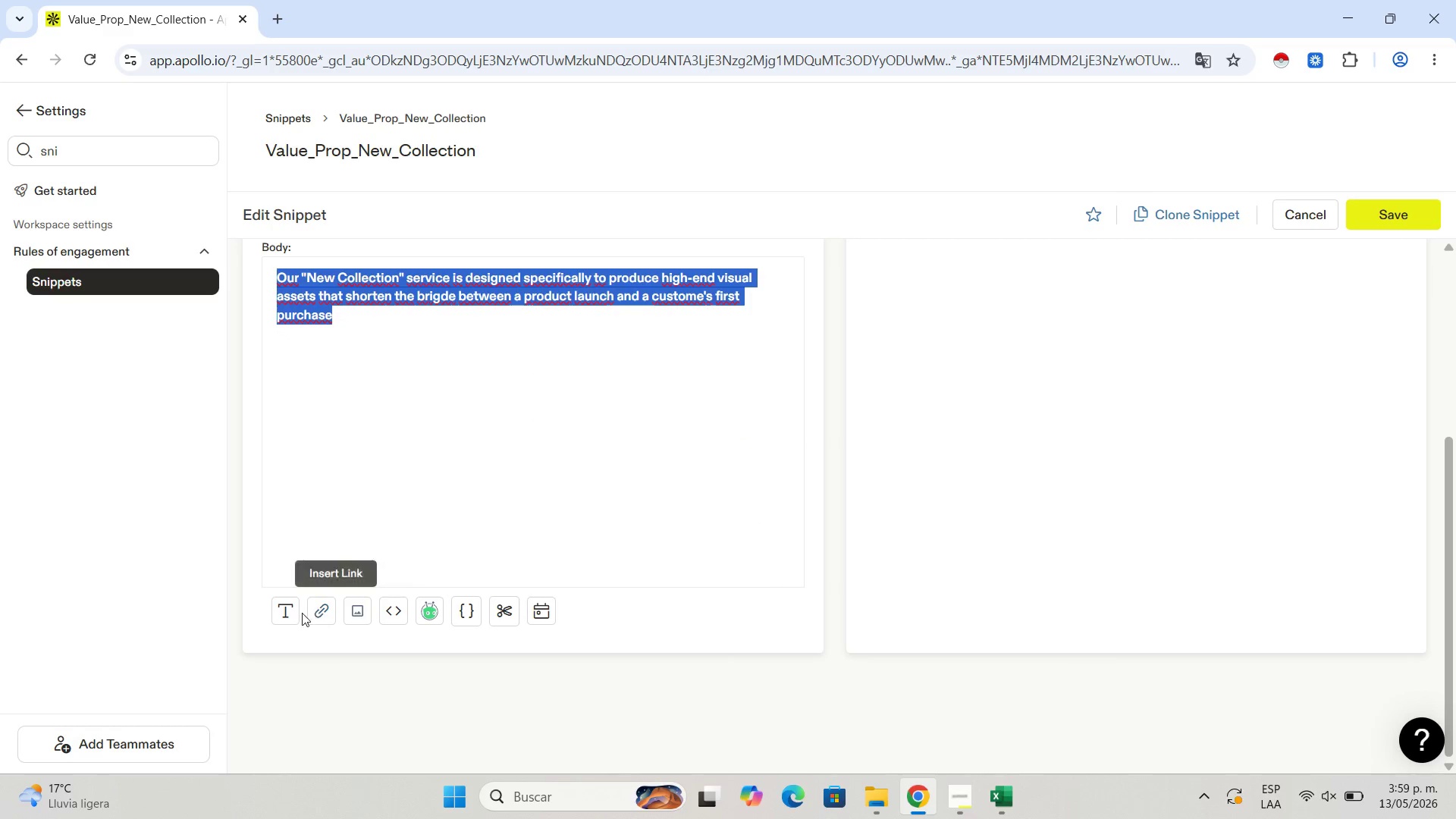 
left_click([297, 613])
 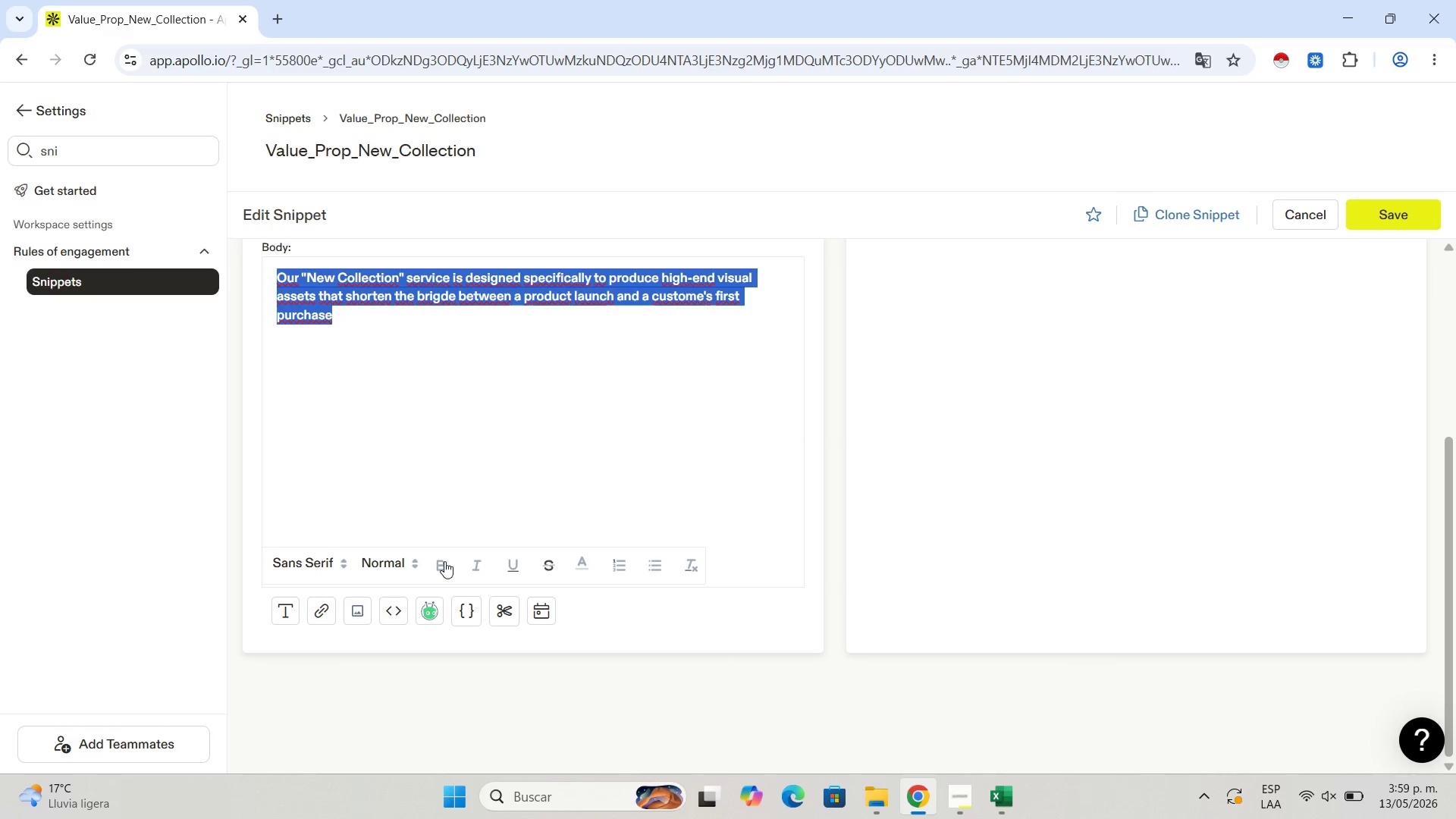 
left_click([443, 562])
 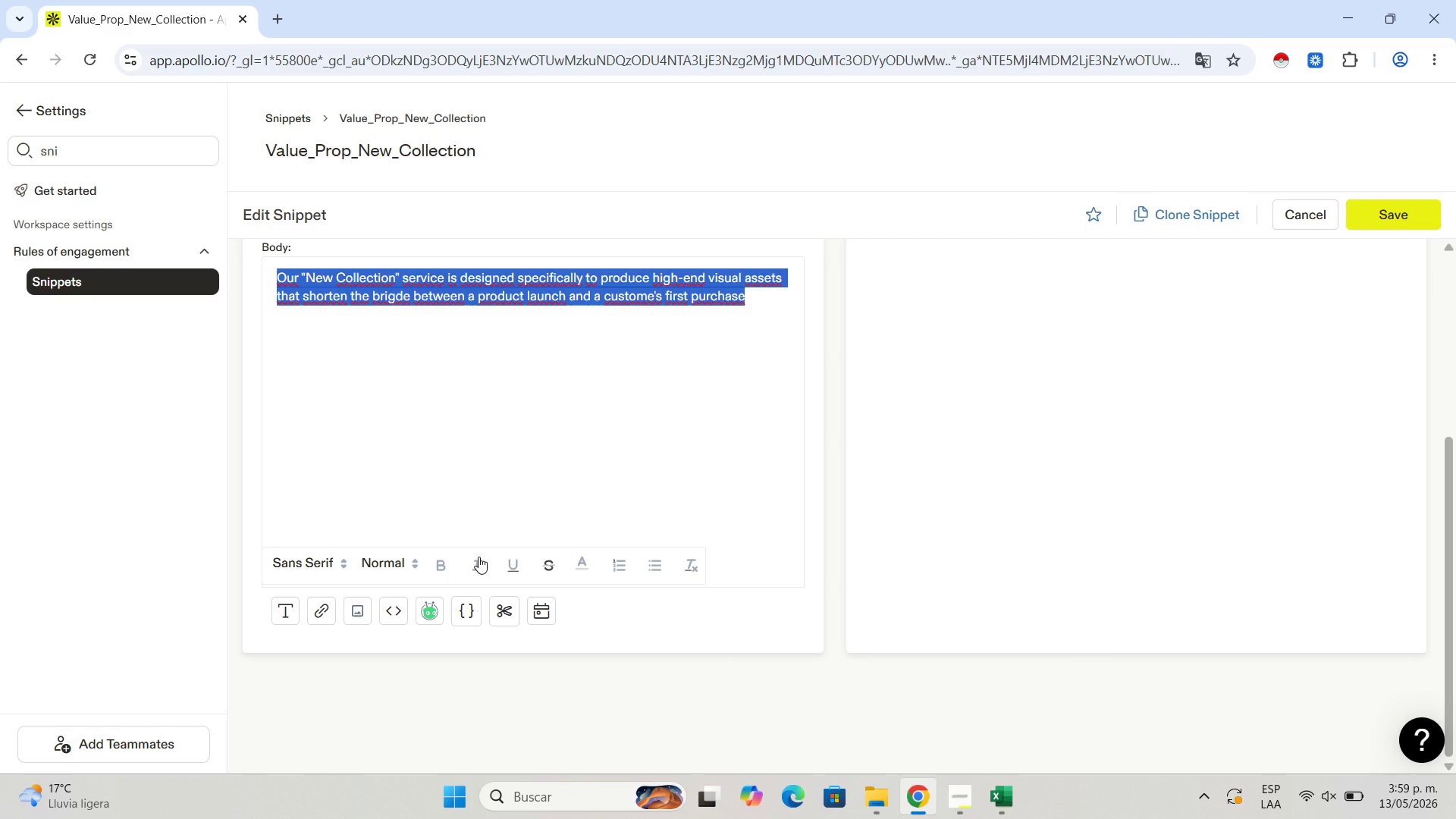 
left_click([479, 557])
 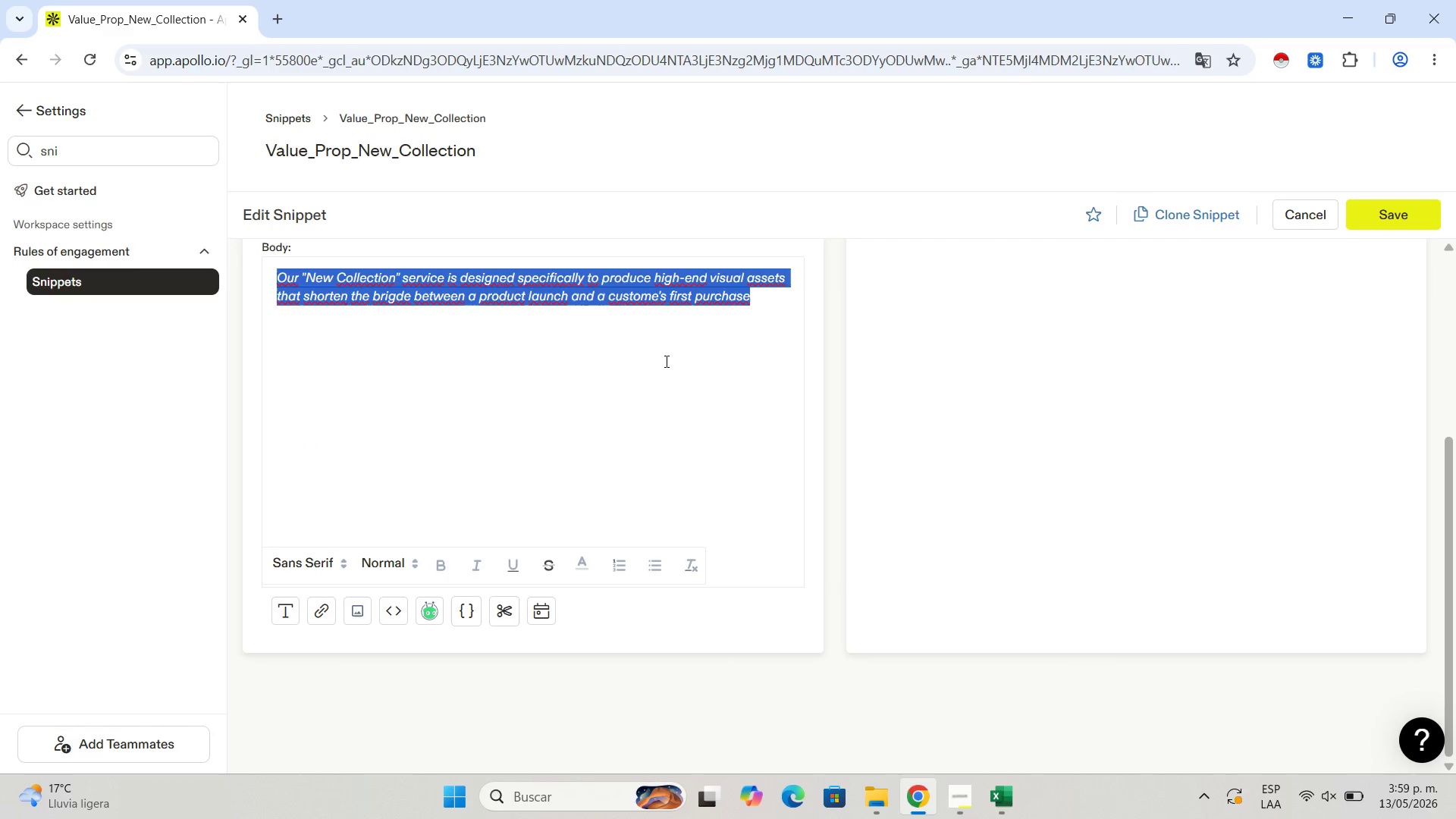 
left_click([663, 363])
 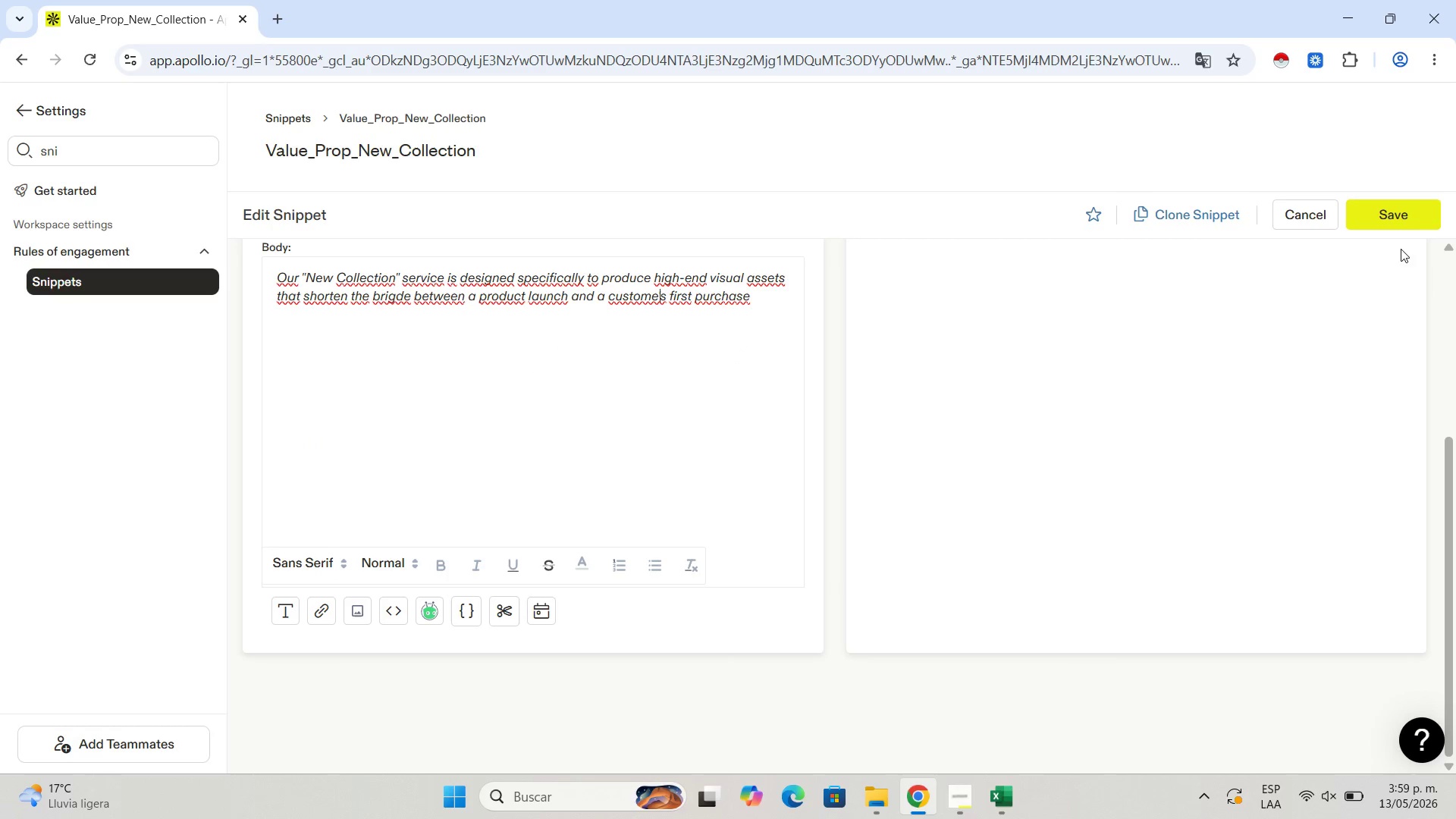 
scroll: coordinate [1087, 351], scroll_direction: up, amount: 3.0
 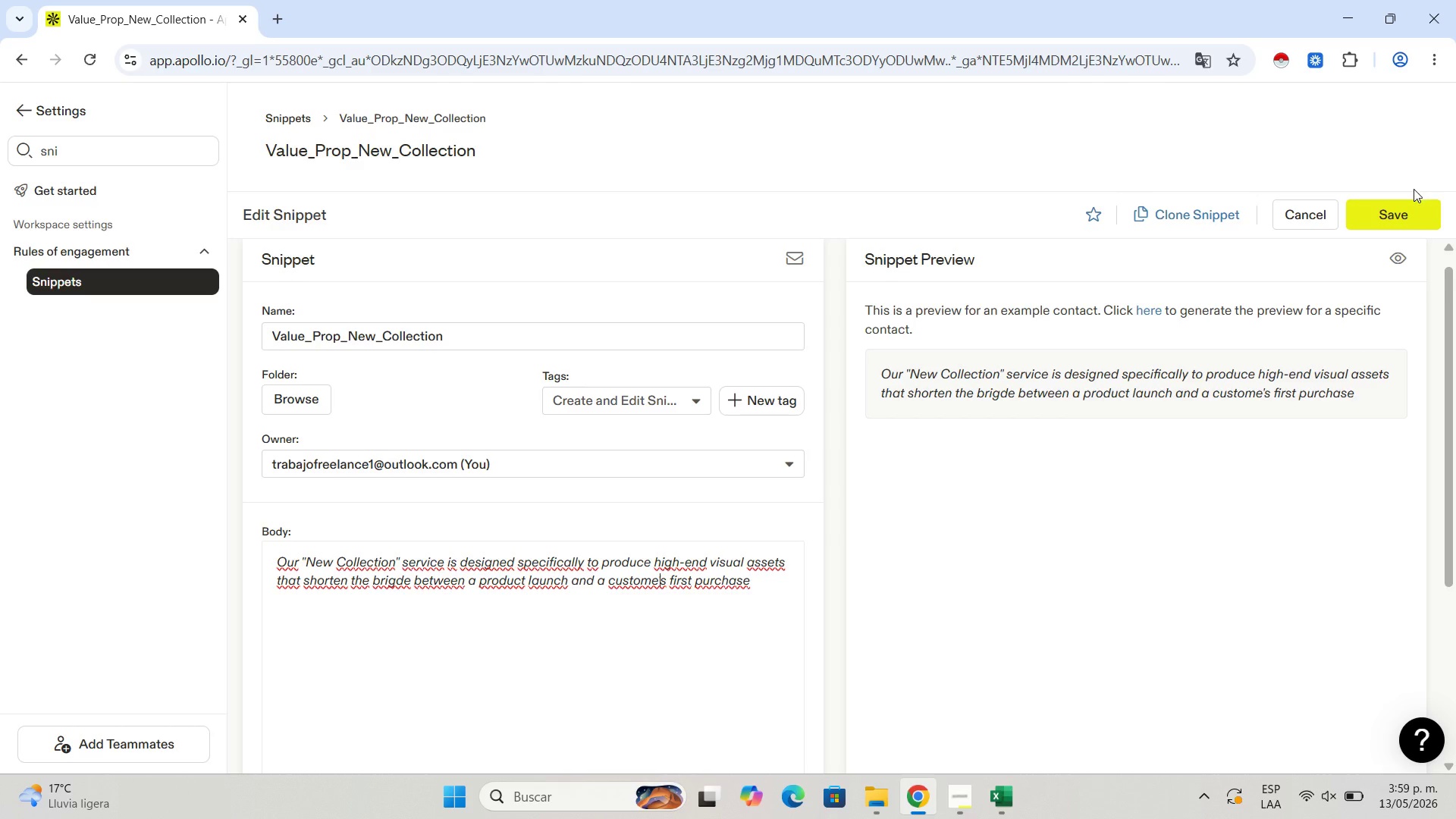 
left_click([1414, 202])
 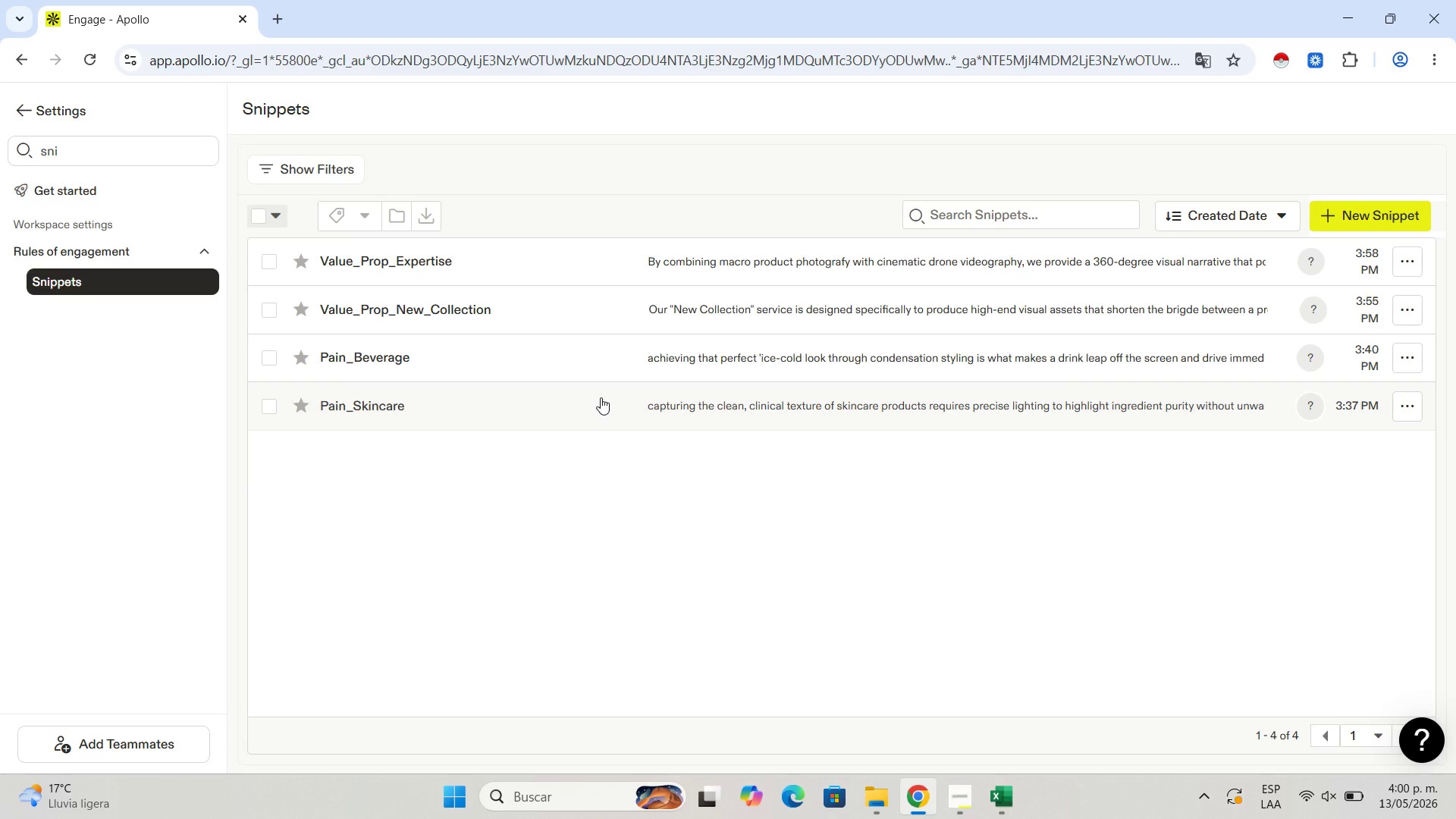 
wait(58.7)
 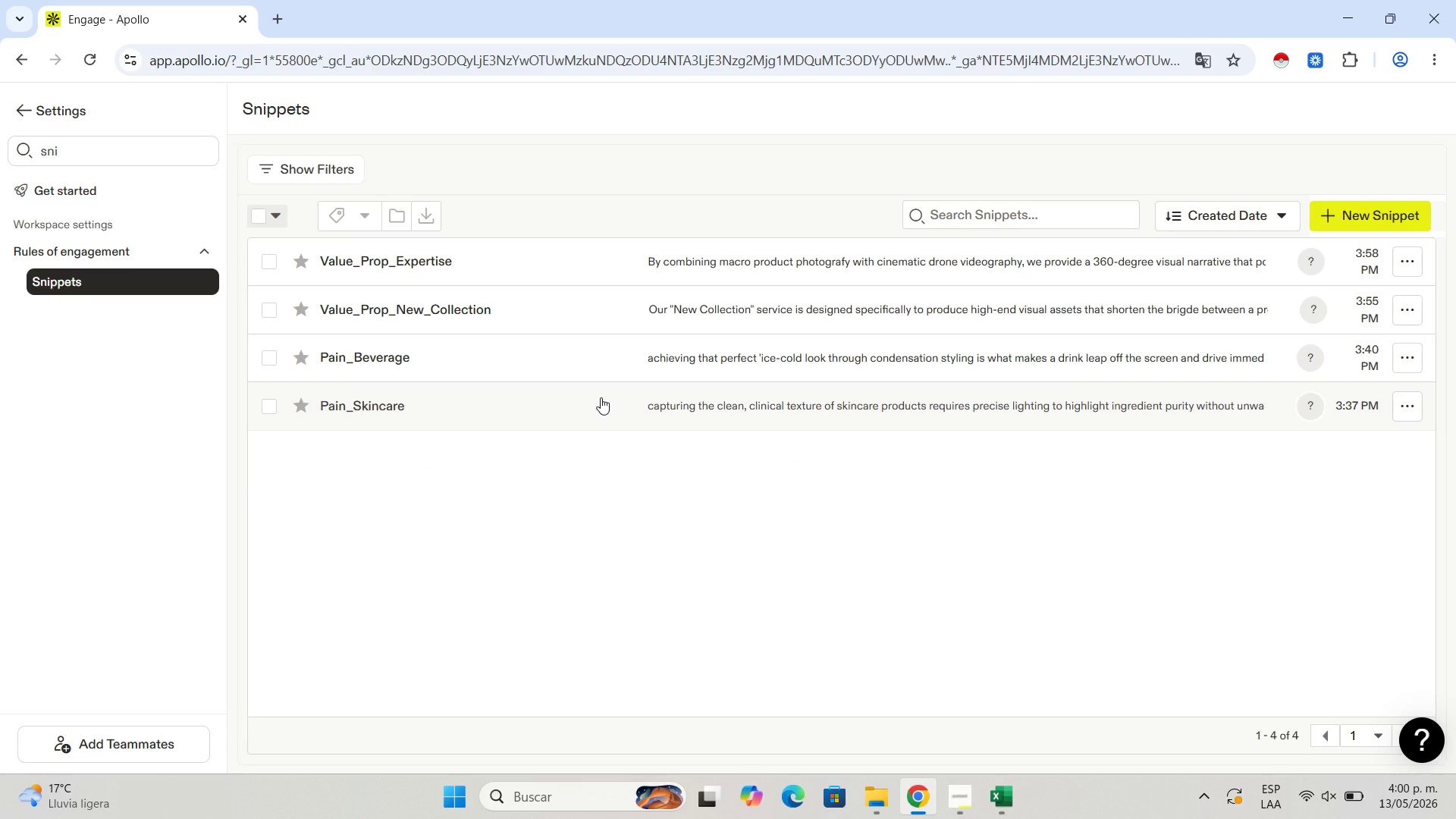 
left_click([1355, 35])
 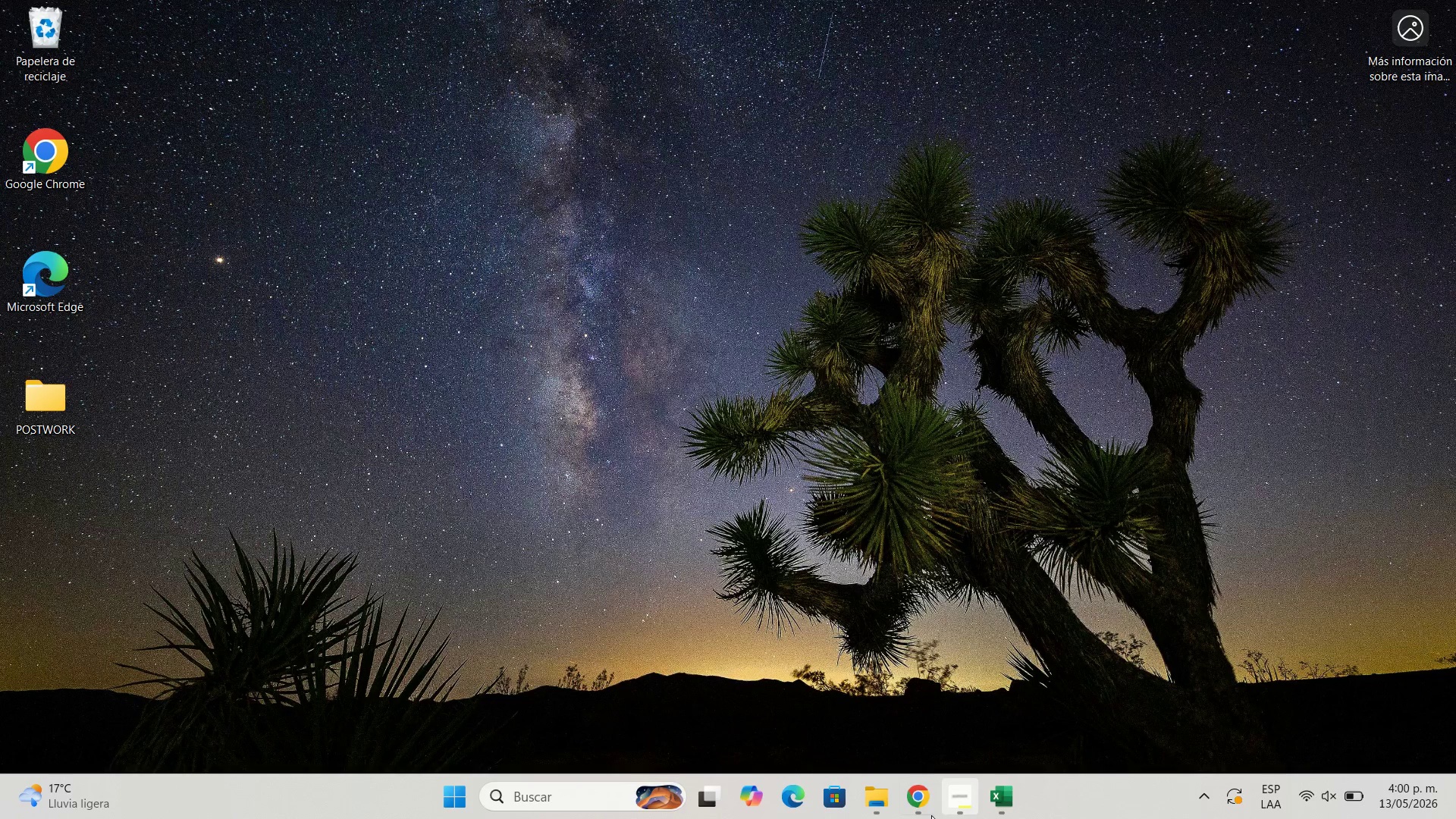 
left_click([921, 813])
 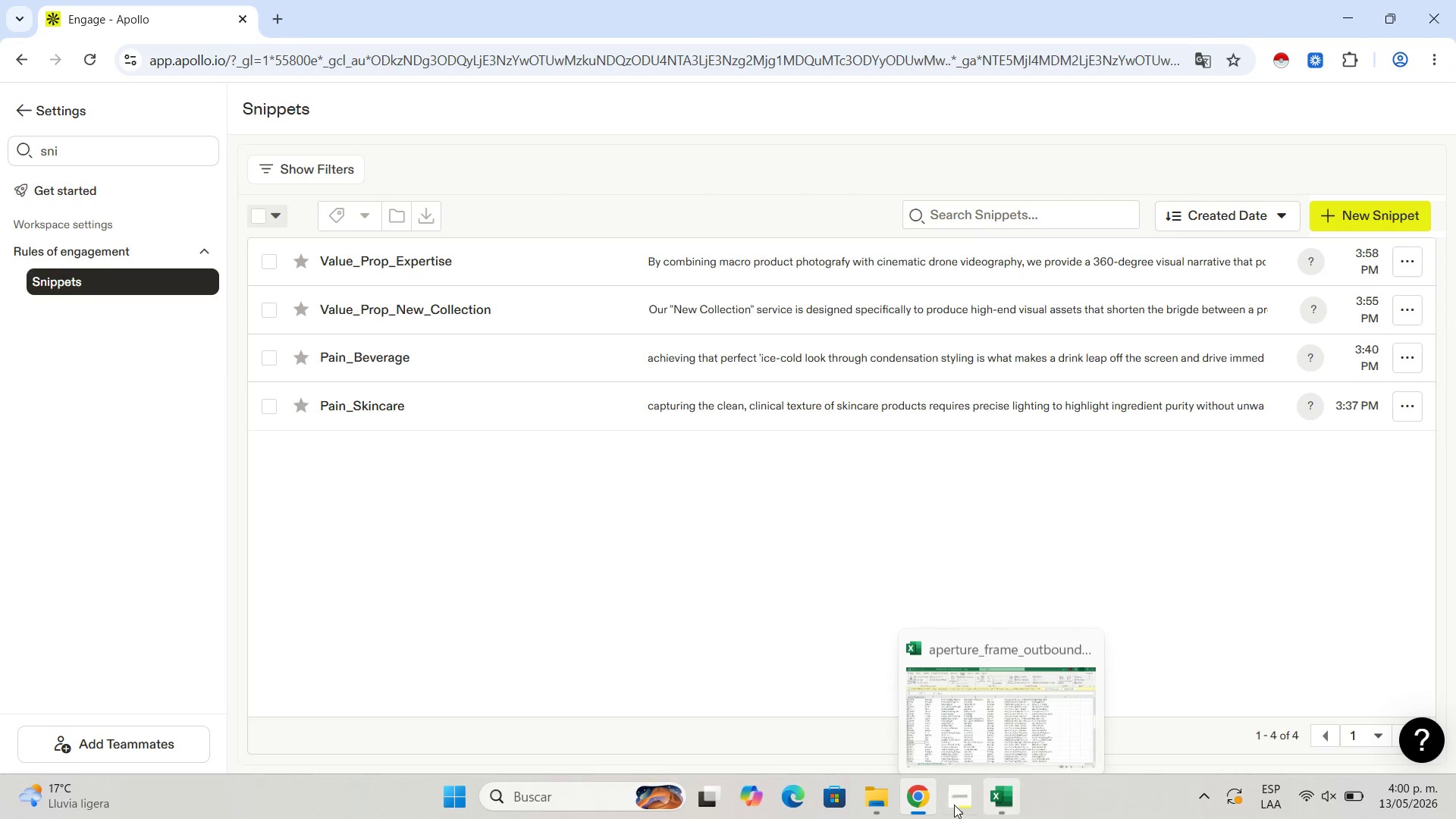 
left_click([946, 805])